 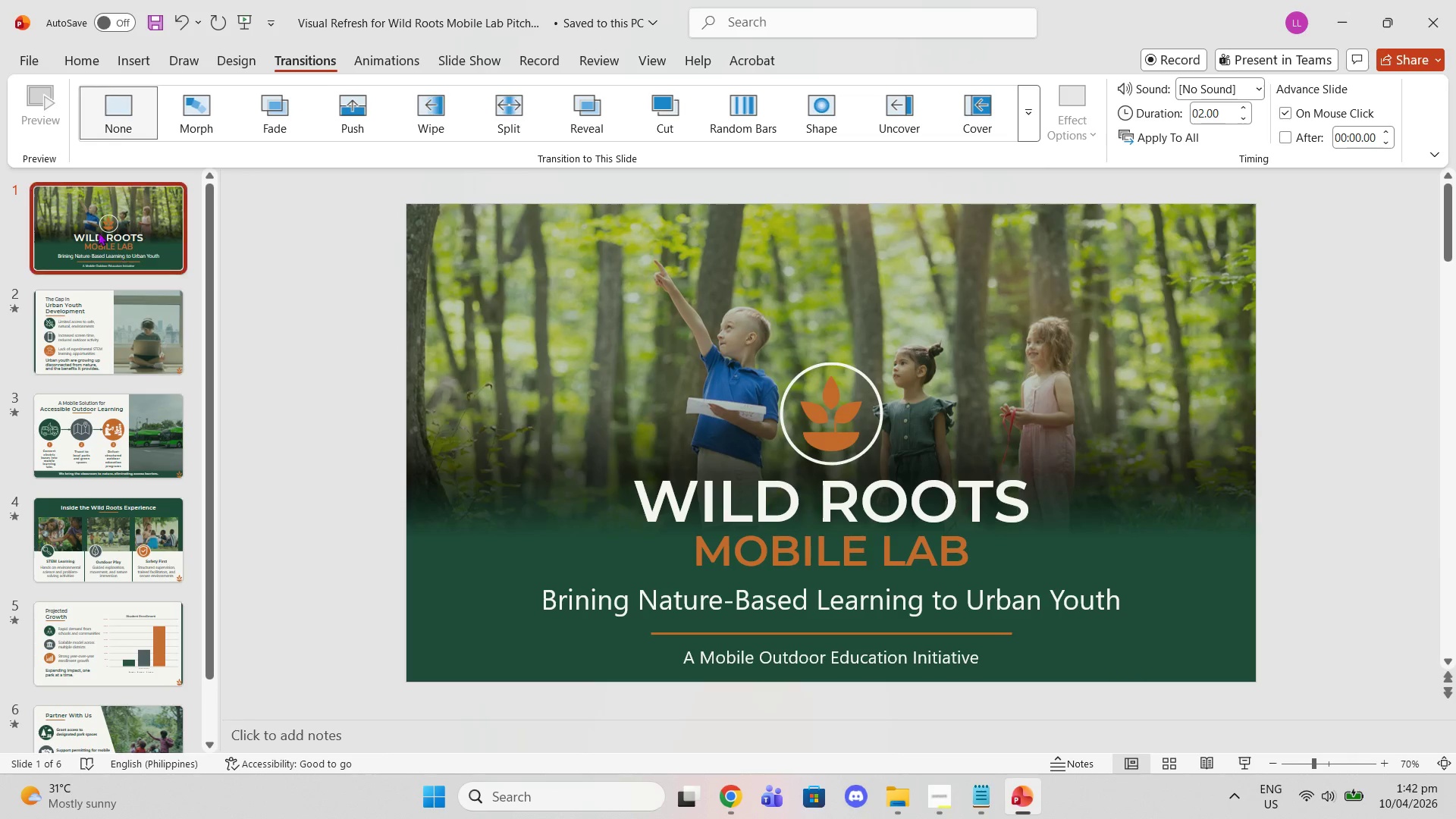 
left_click([98, 232])
 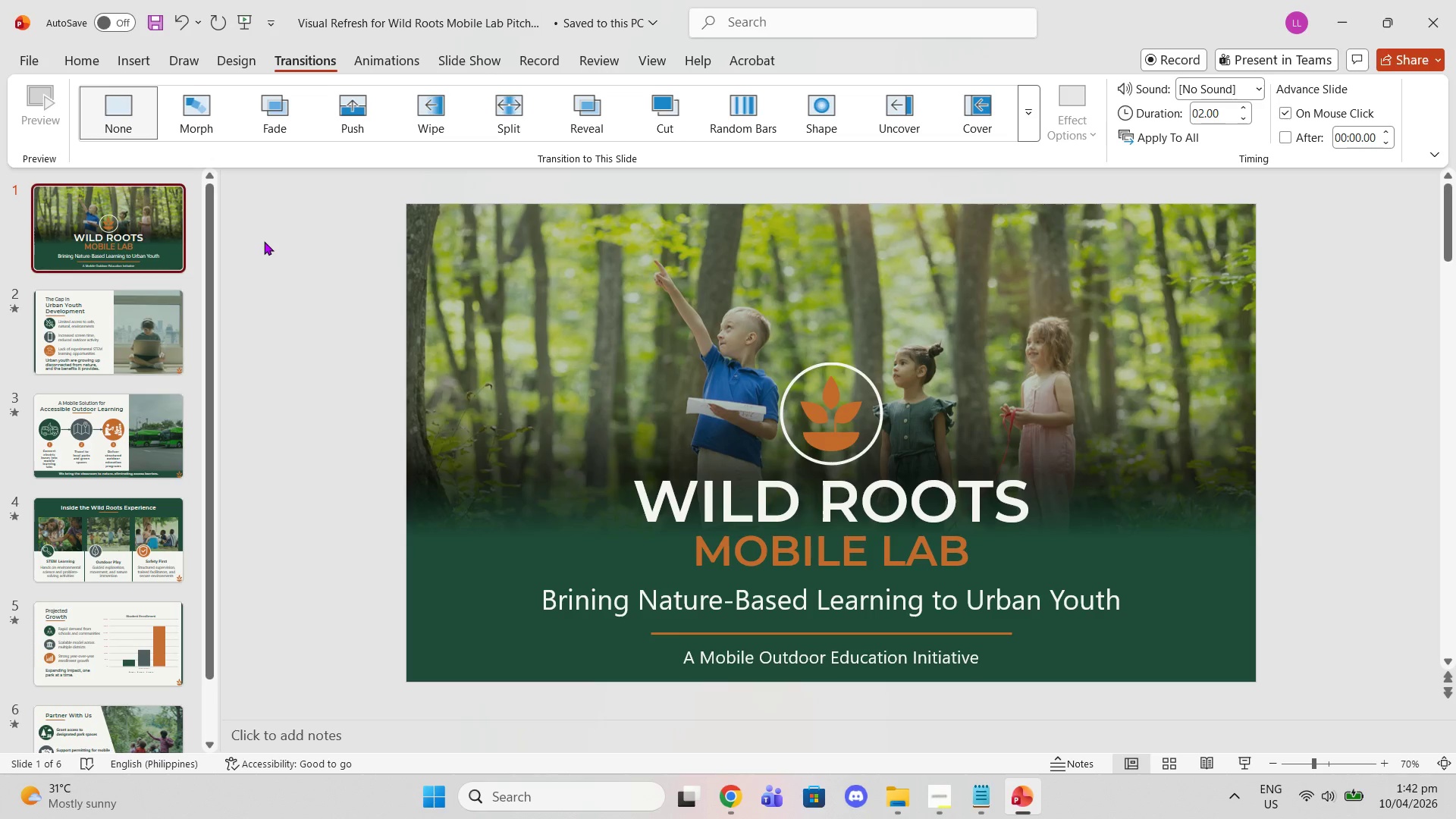 
left_click([265, 241])
 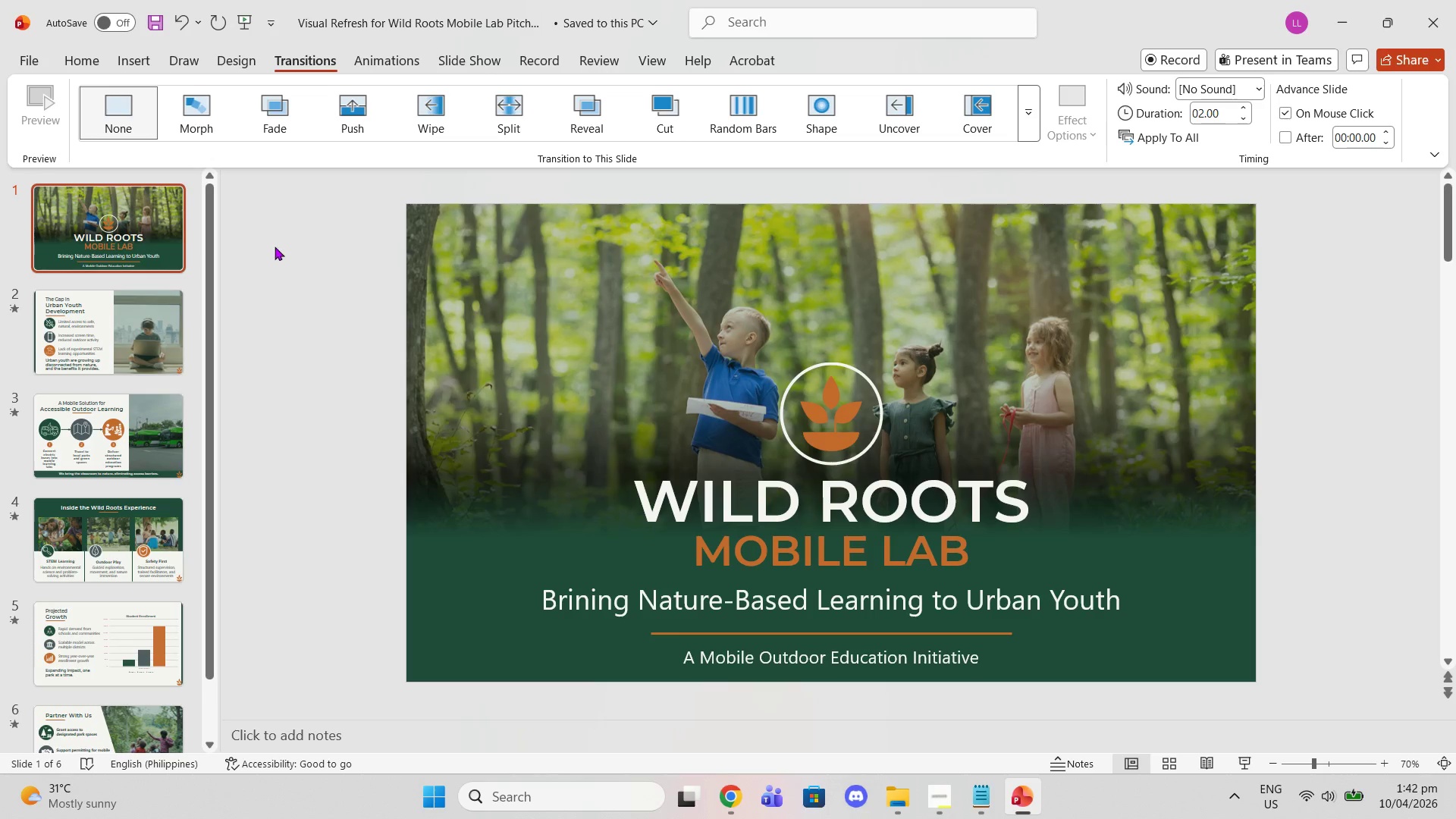 
left_click([279, 246])
 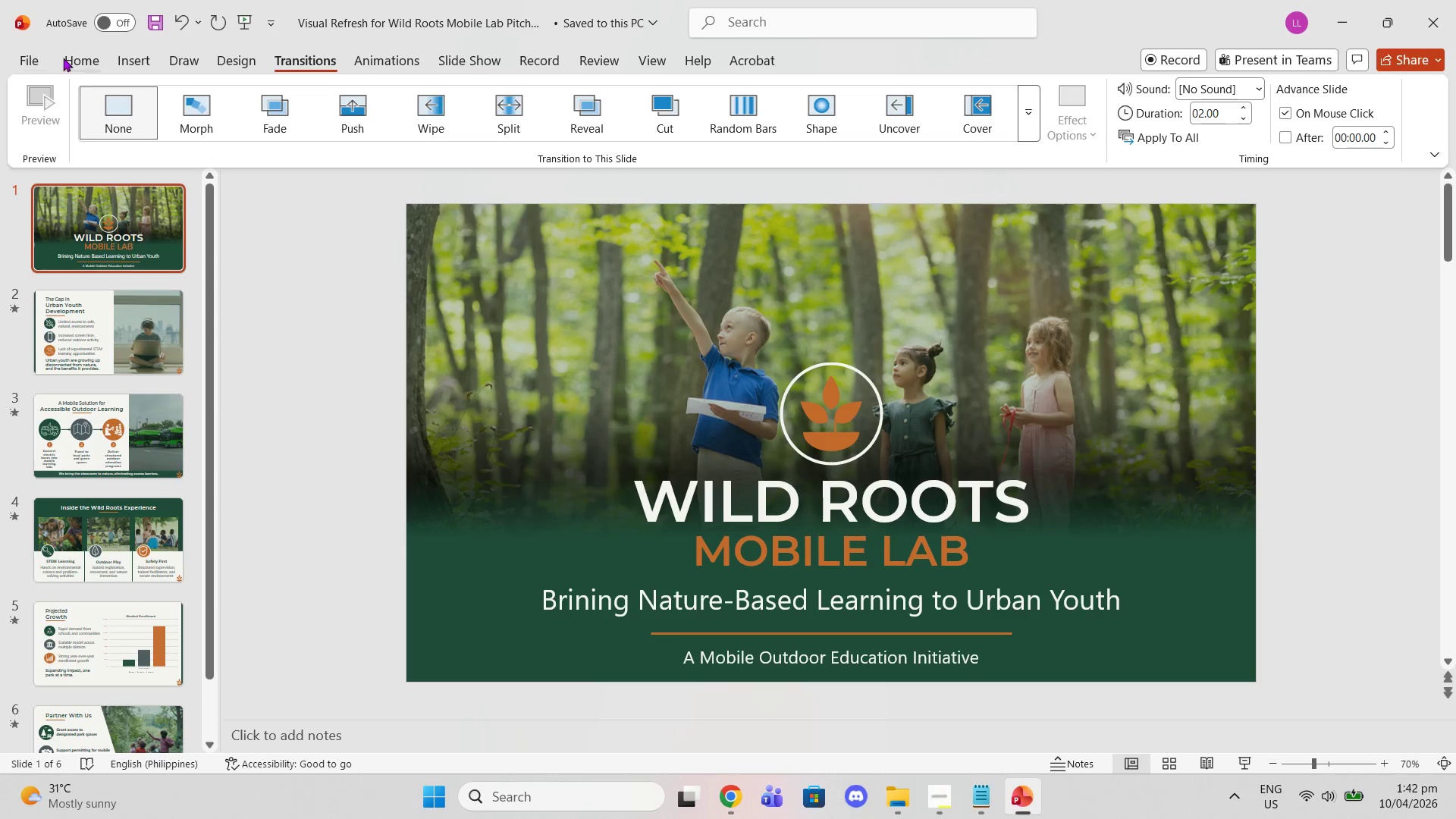 
left_click([83, 55])
 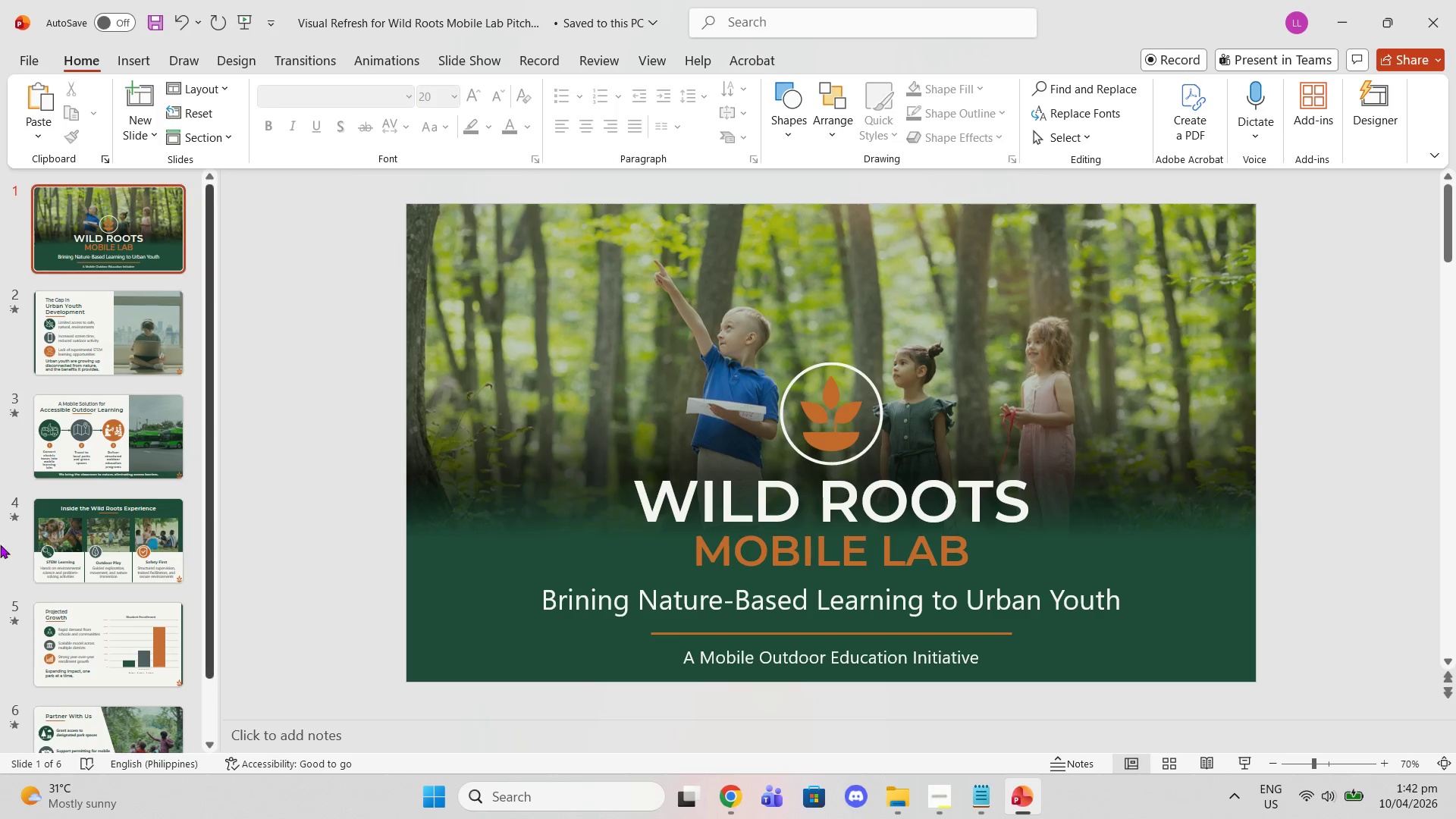 
key(ArrowDown)
 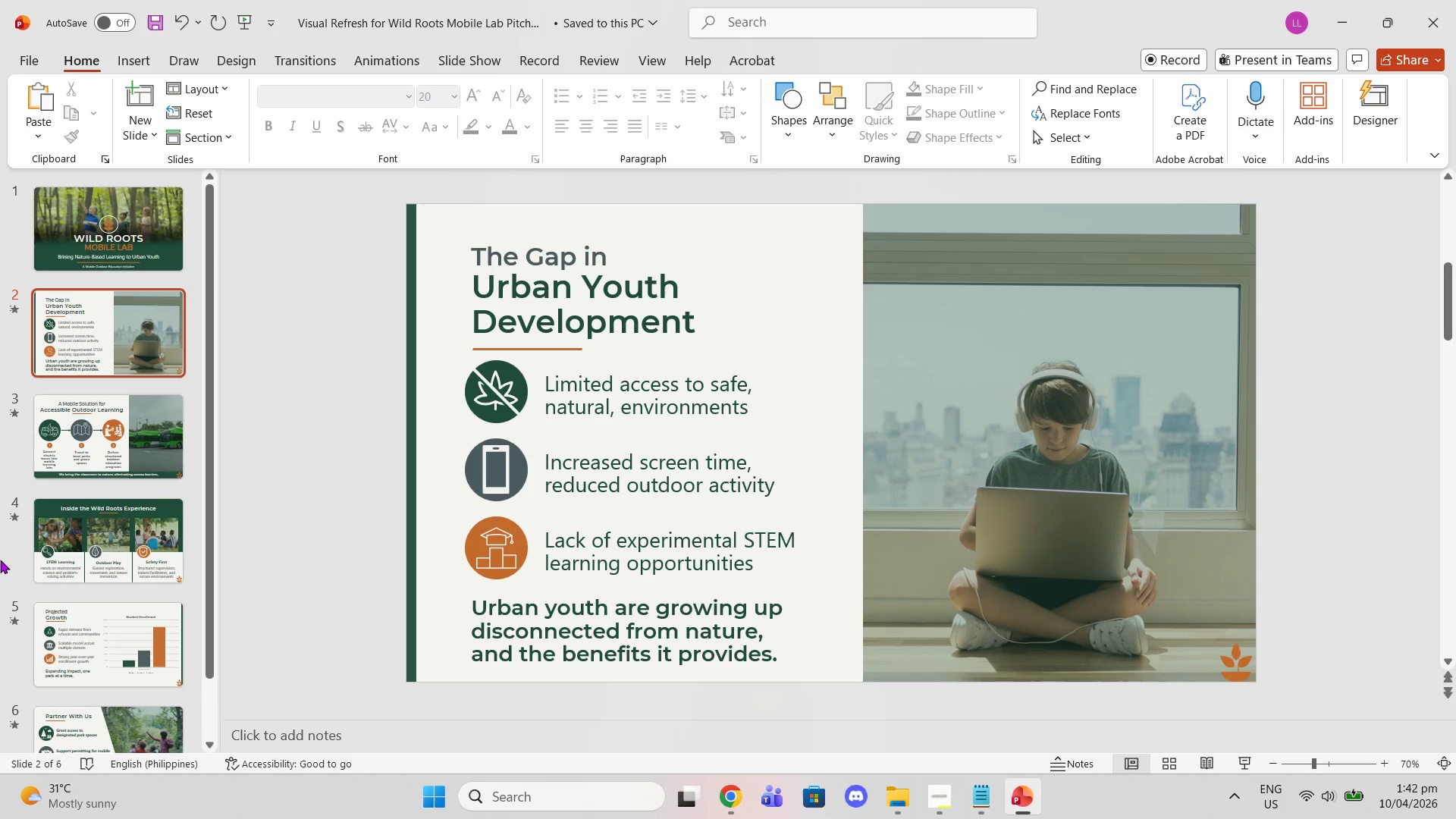 
key(ArrowDown)
 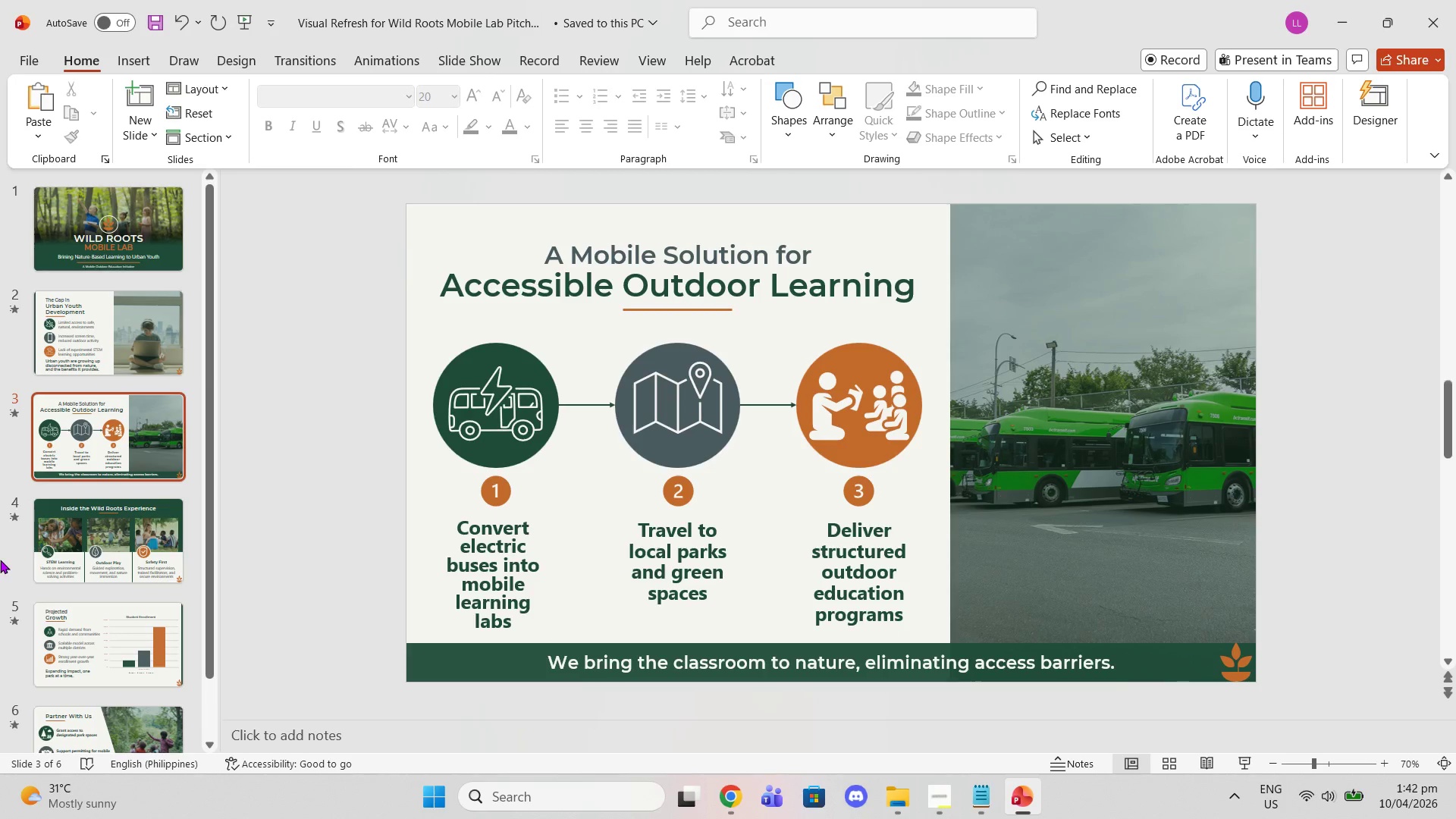 
key(ArrowDown)
 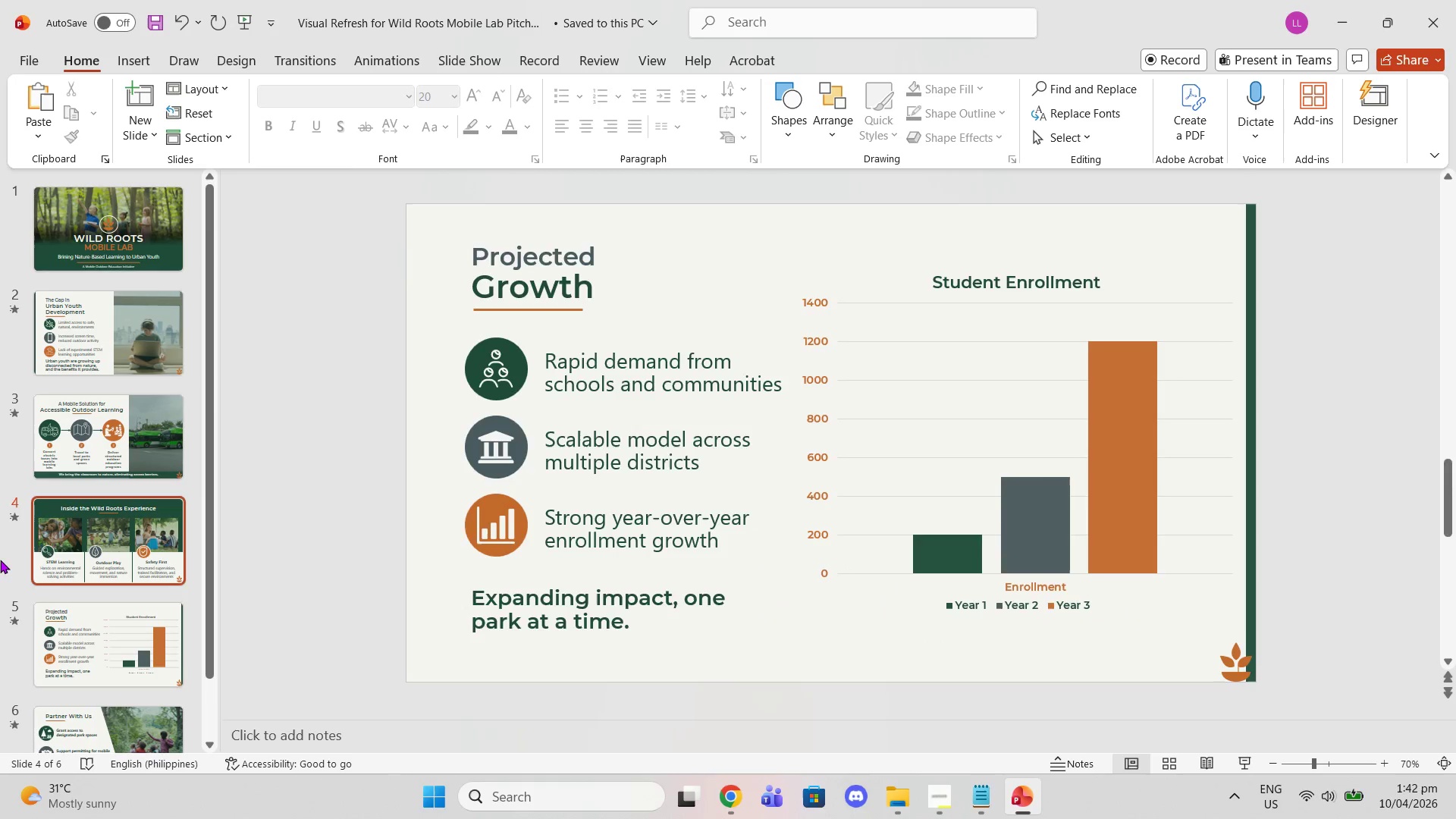 
key(ArrowDown)
 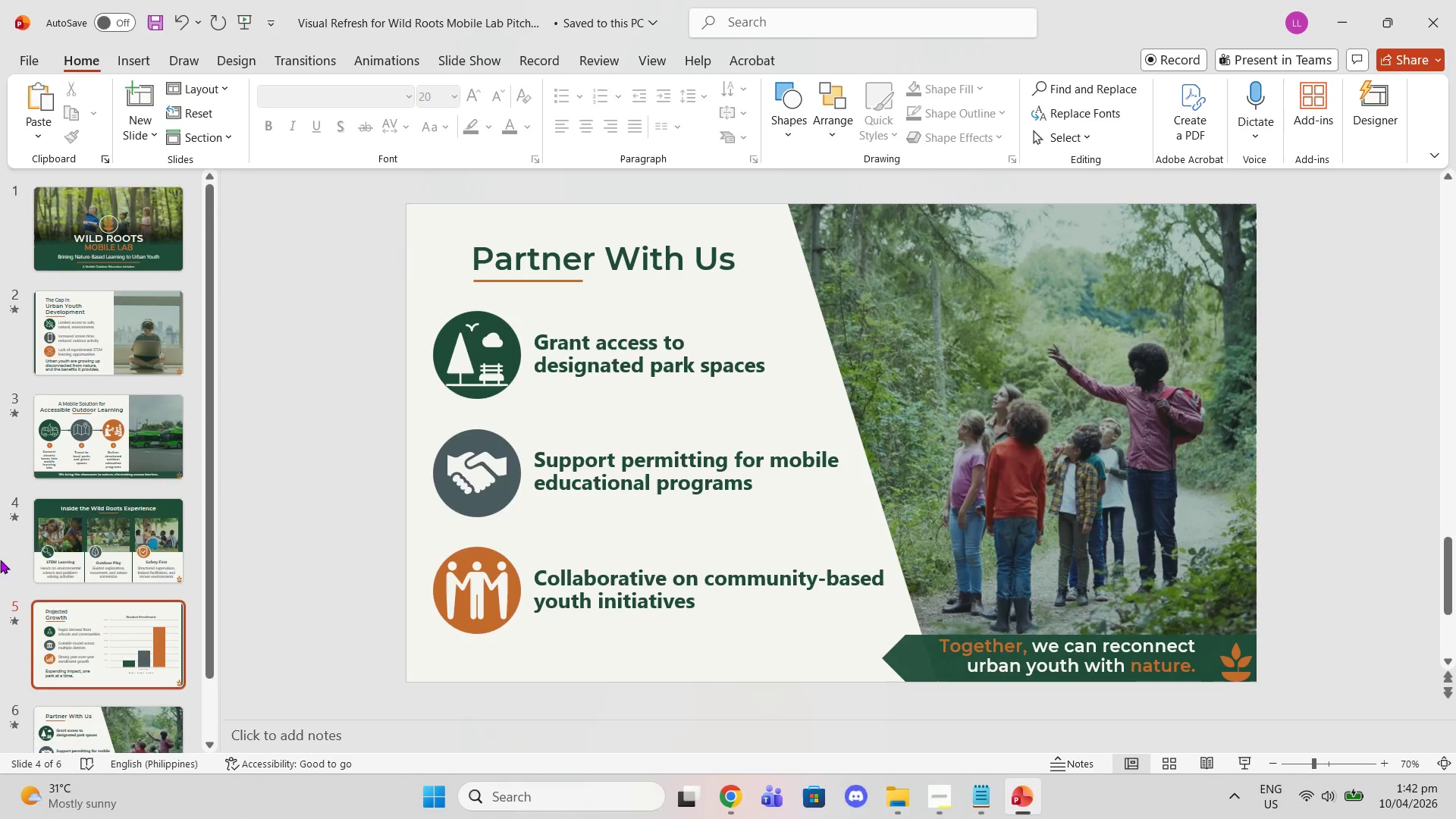 
key(ArrowDown)
 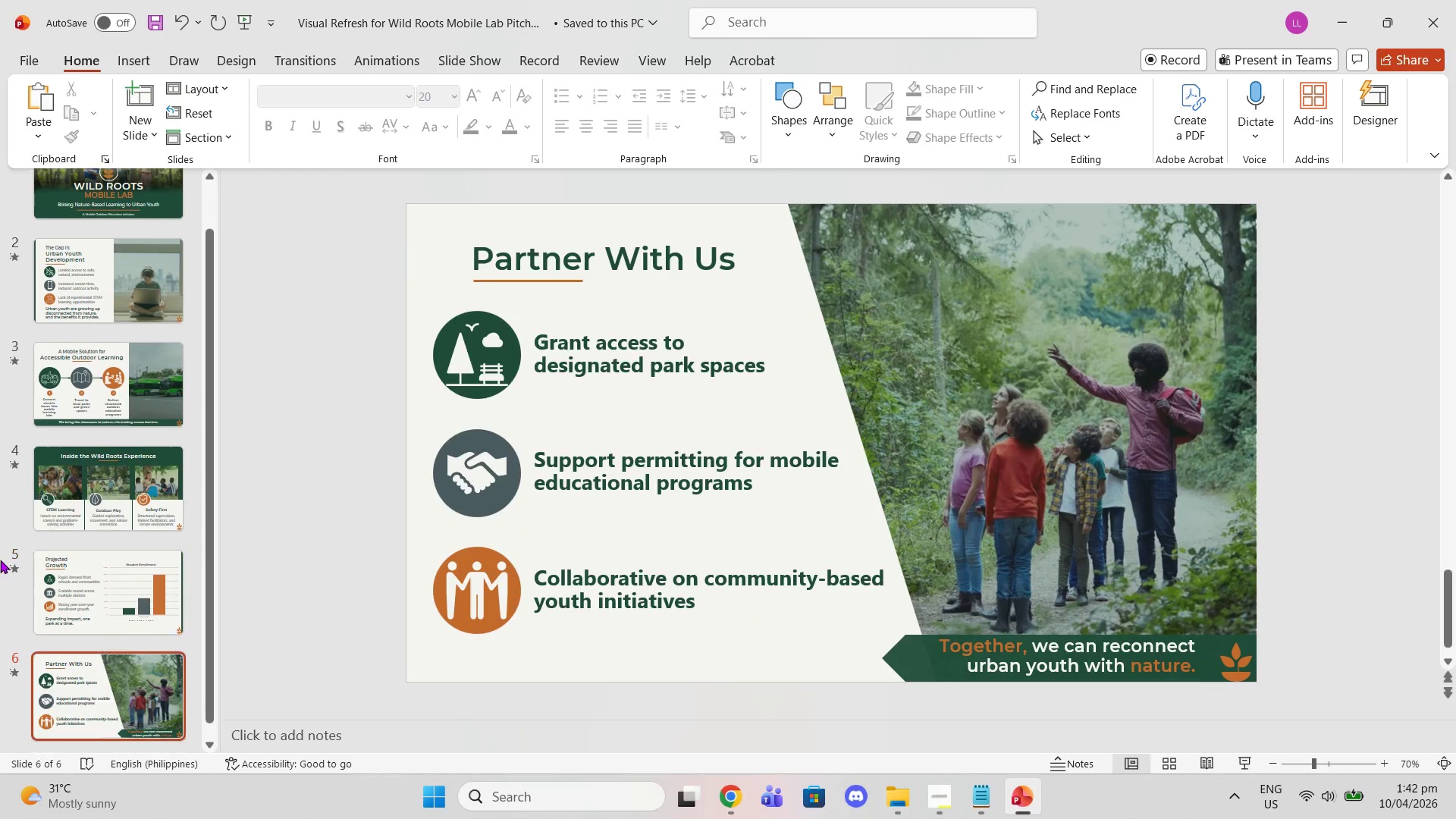 
key(ArrowDown)
 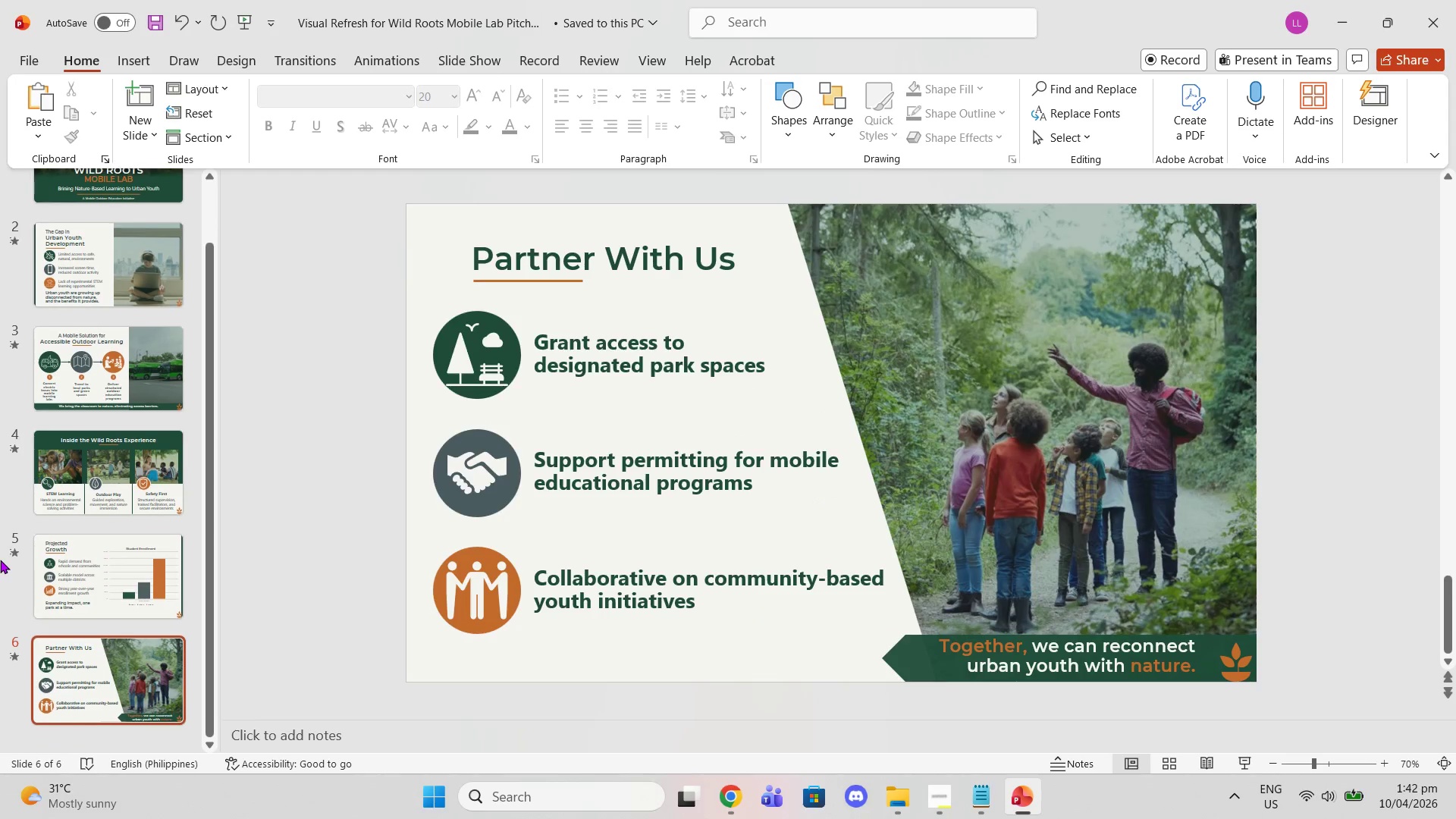 
key(ArrowDown)
 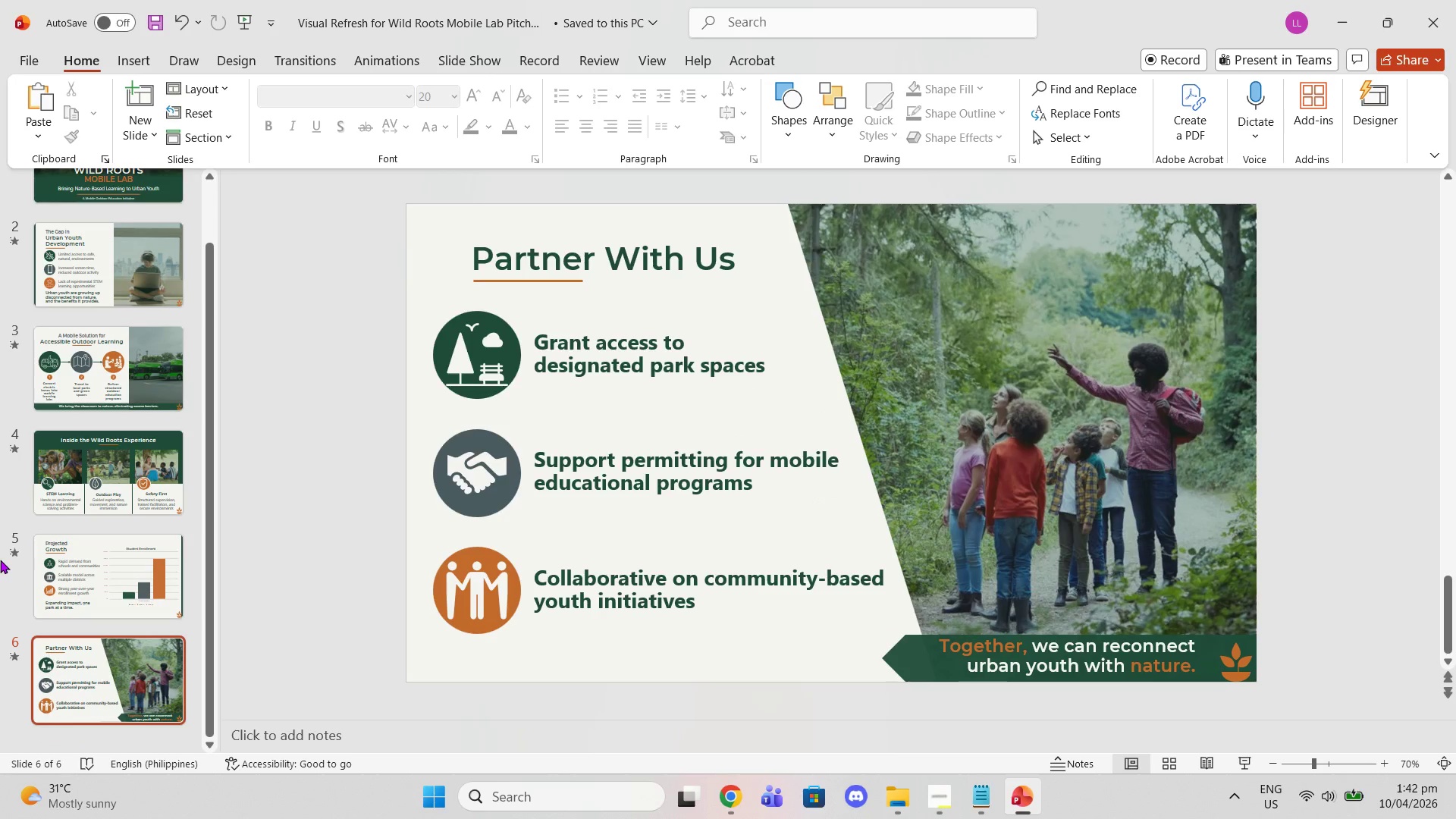 
key(ArrowUp)
 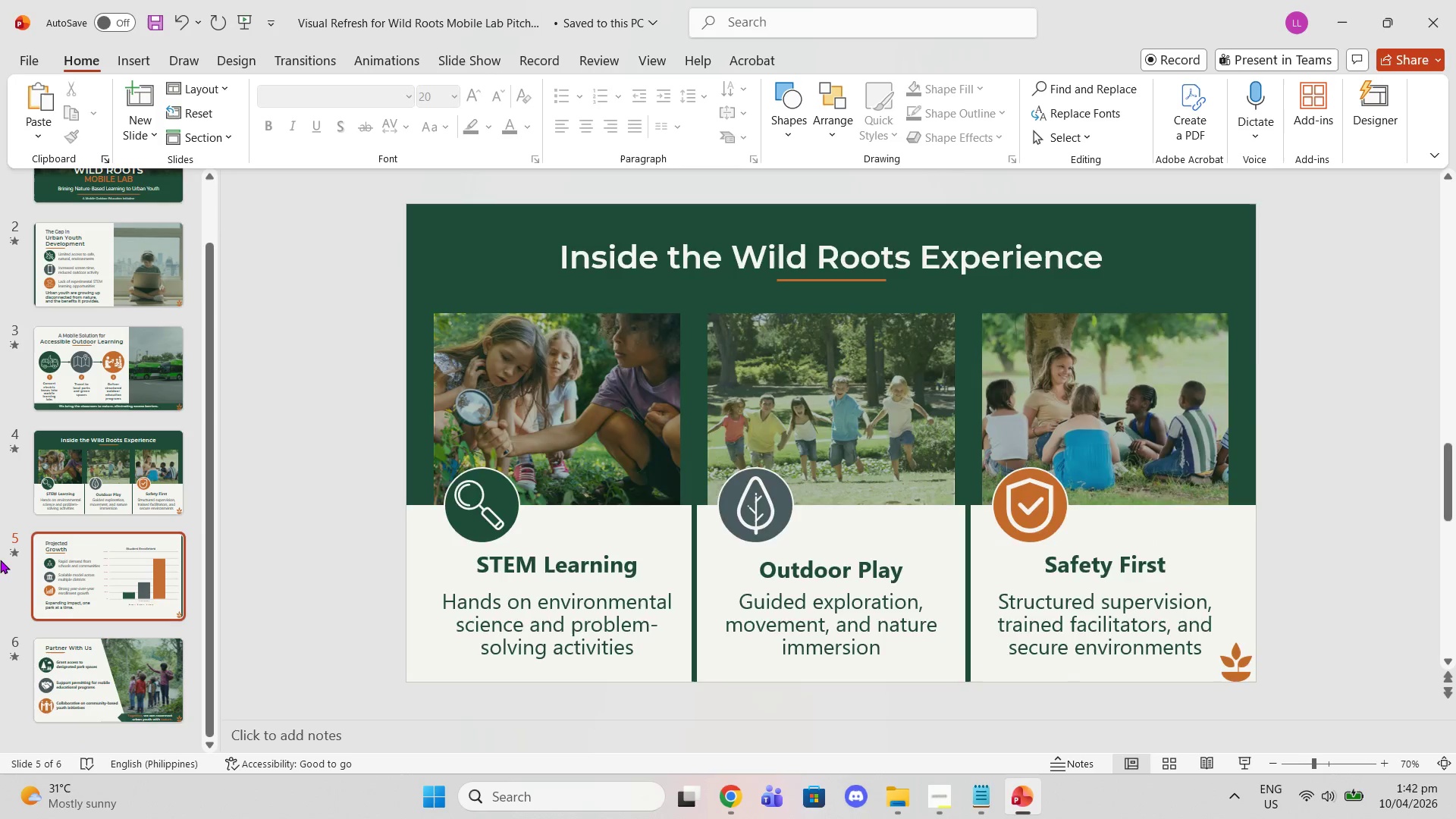 
key(ArrowUp)
 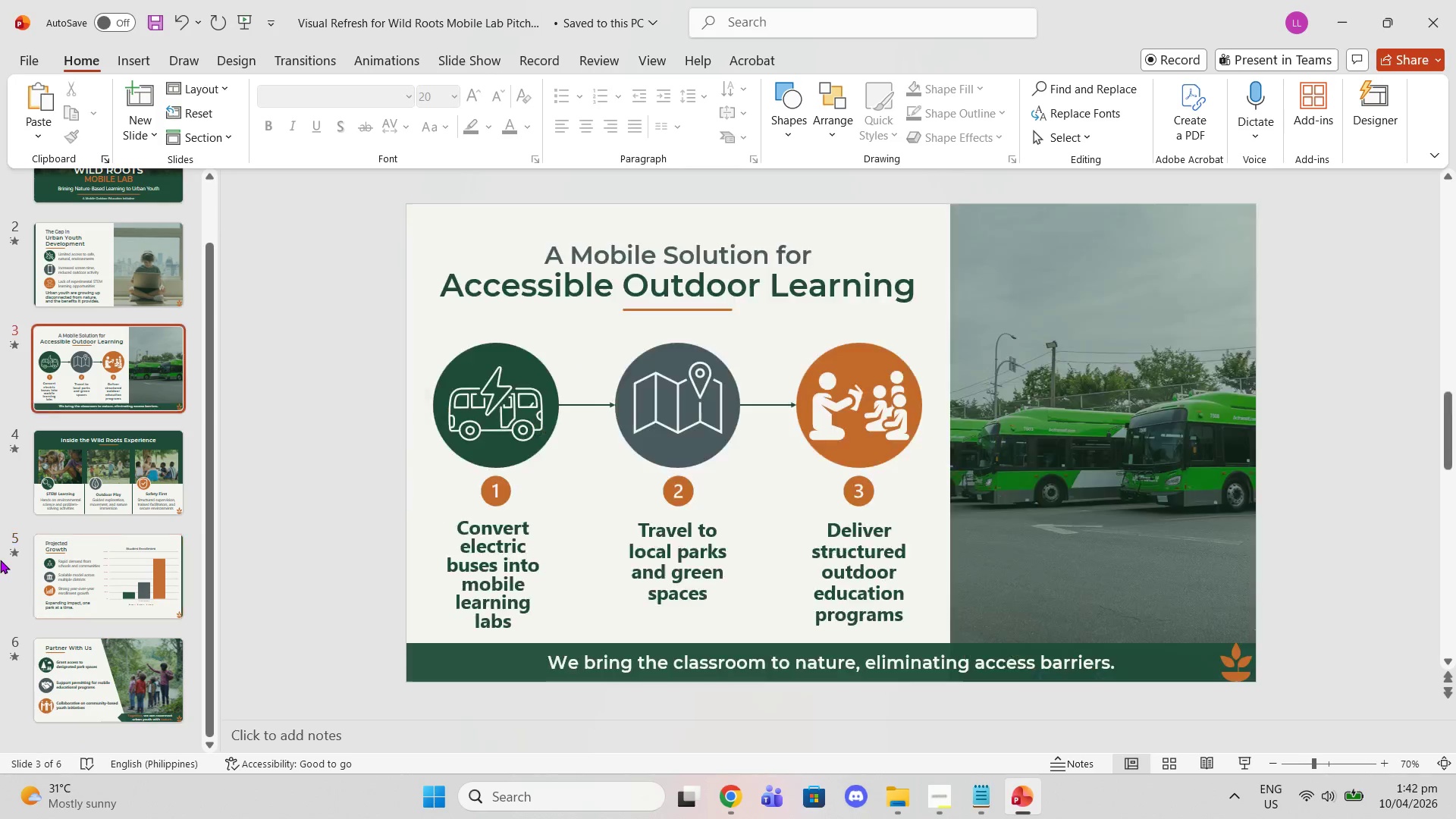 
key(ArrowUp)
 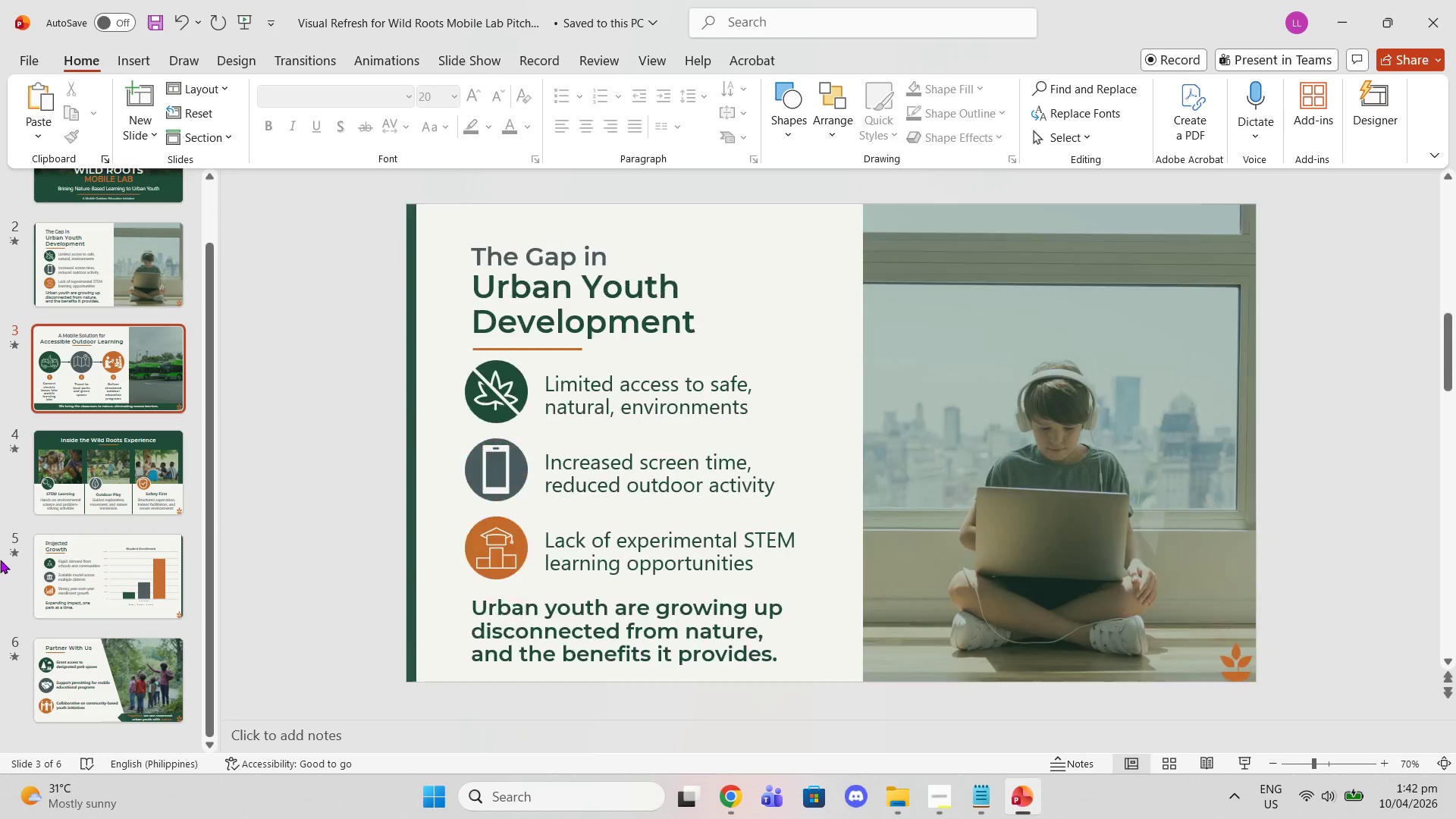 
key(ArrowUp)
 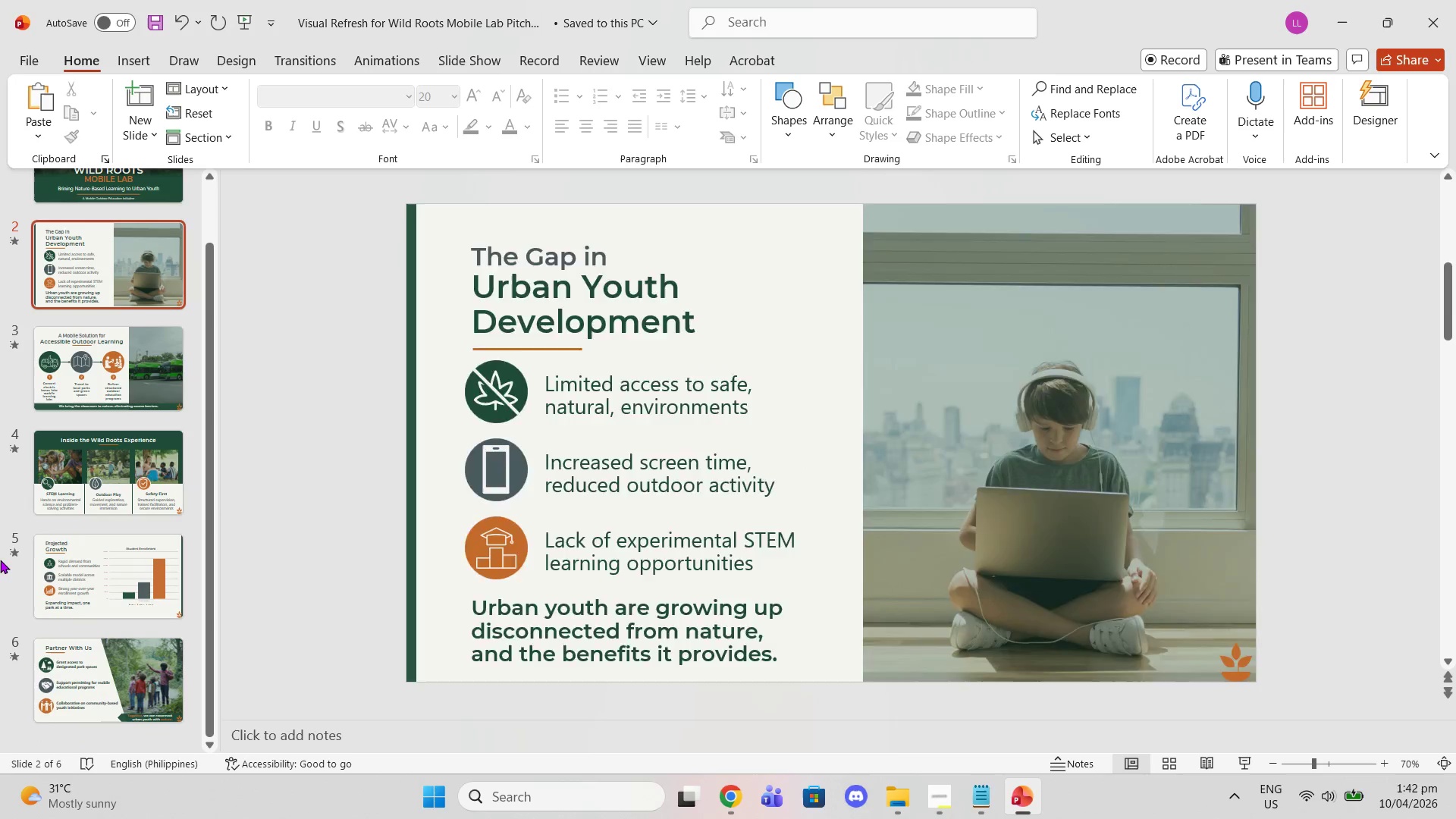 
key(ArrowUp)
 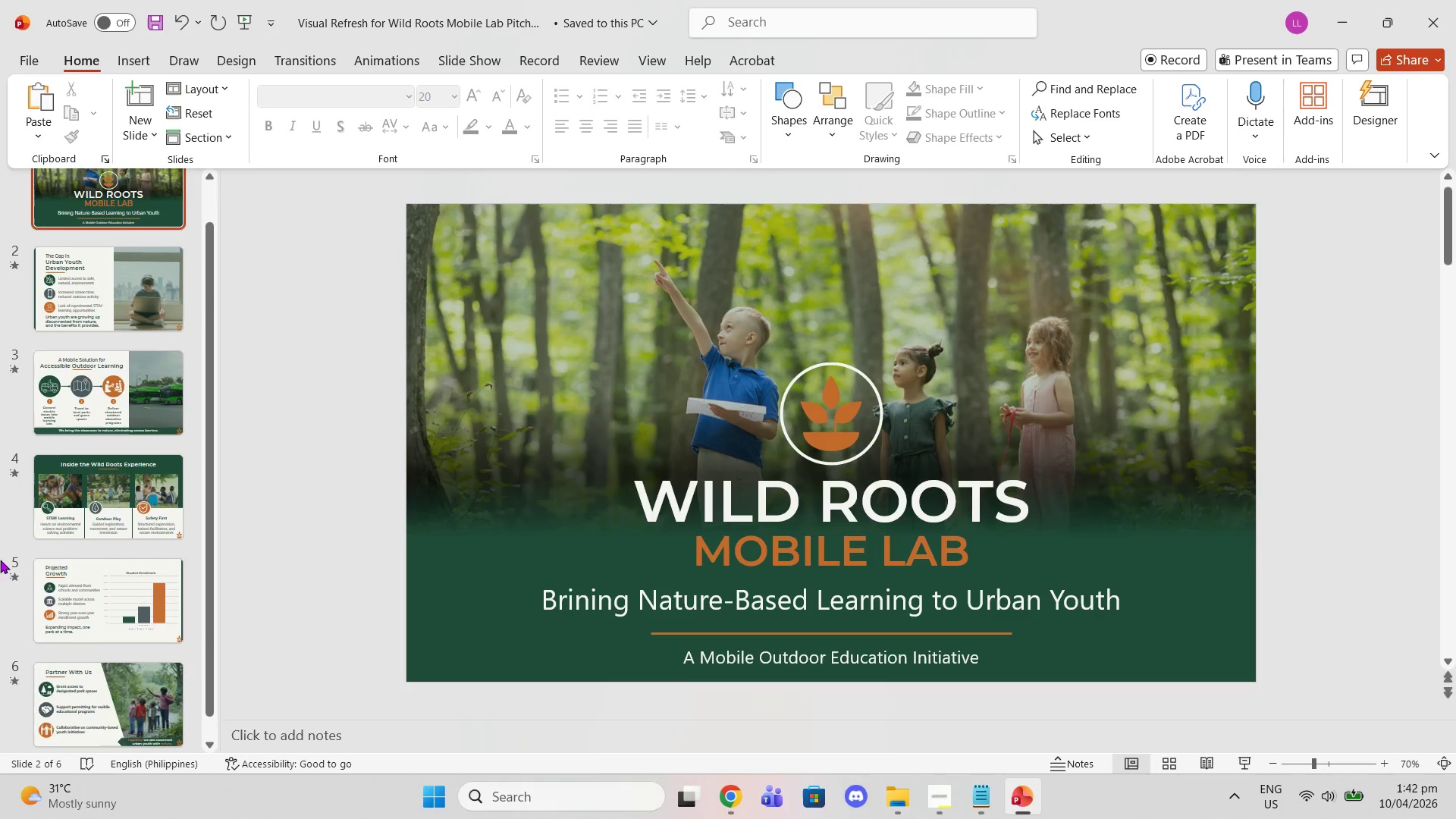 
key(ArrowUp)
 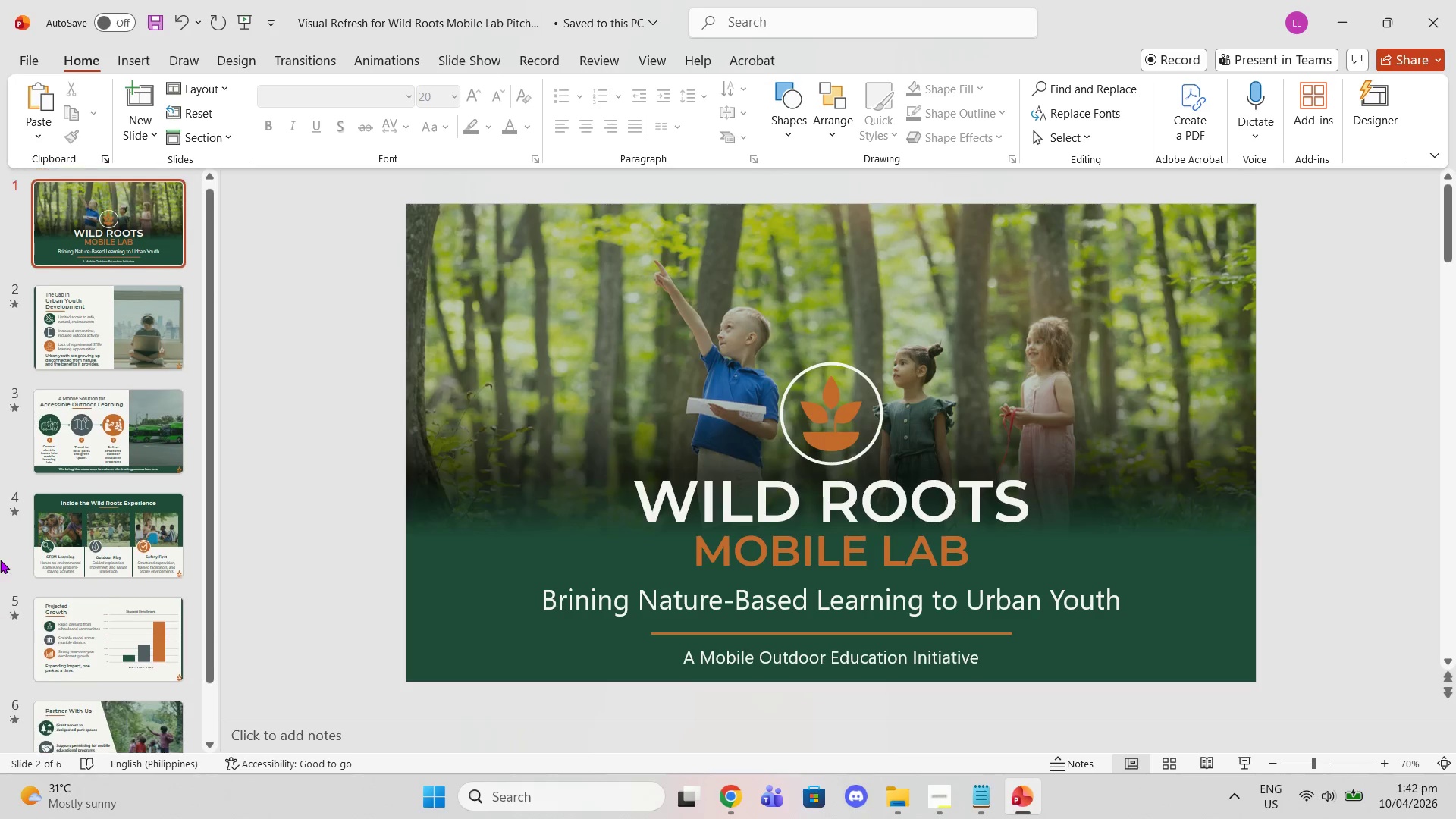 
key(ArrowUp)
 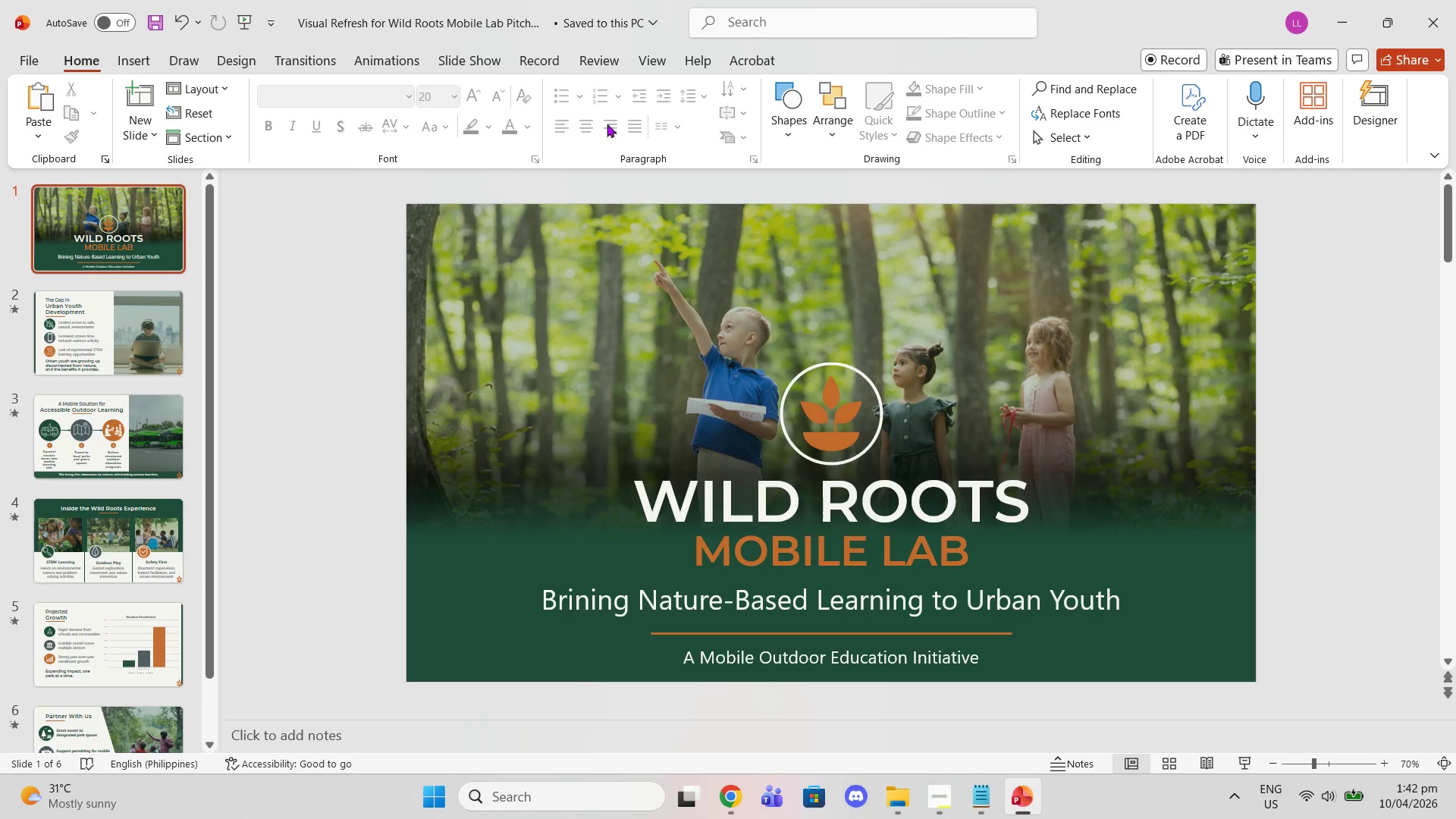 
left_click([480, 55])
 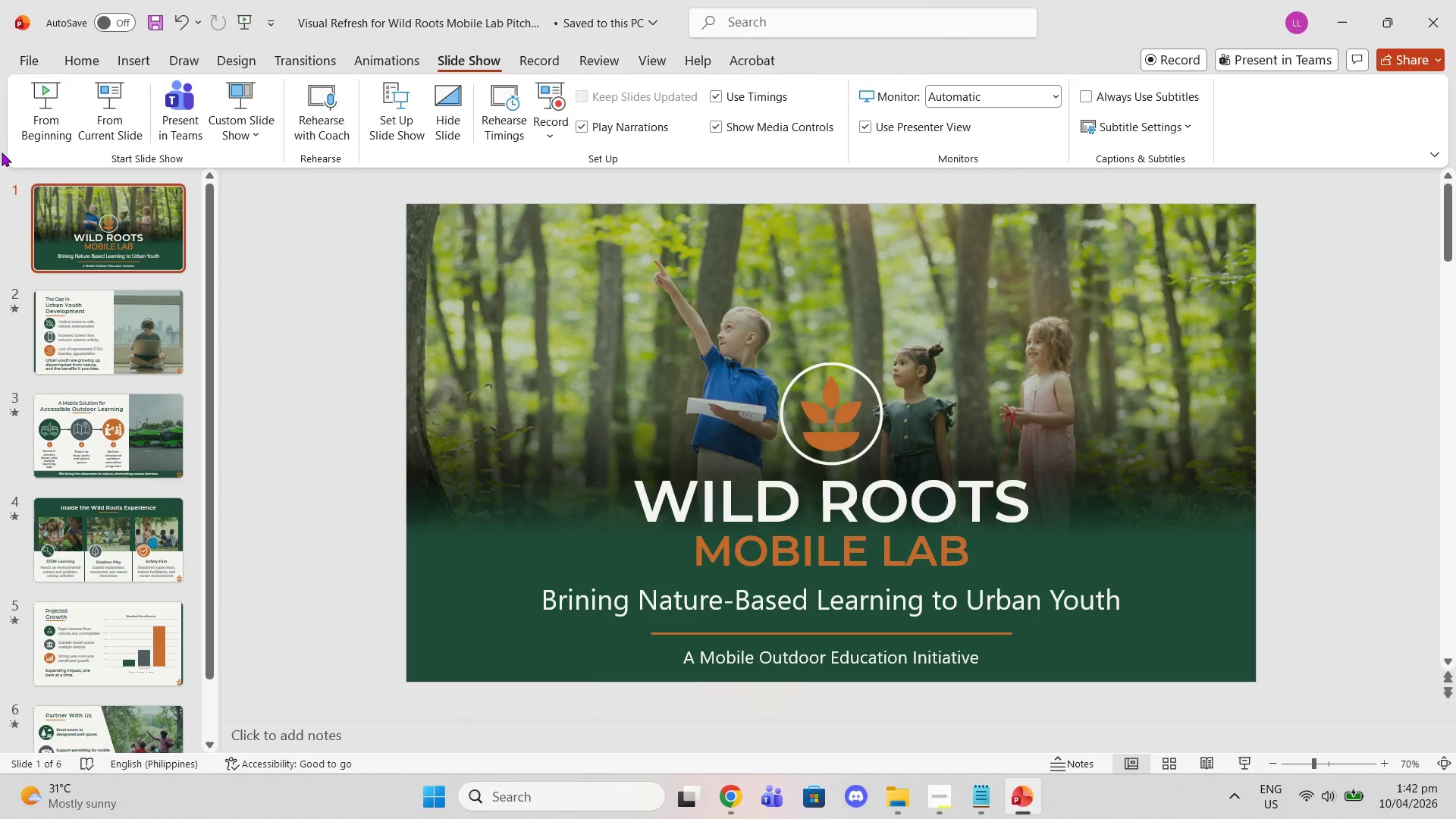 
left_click([30, 124])
 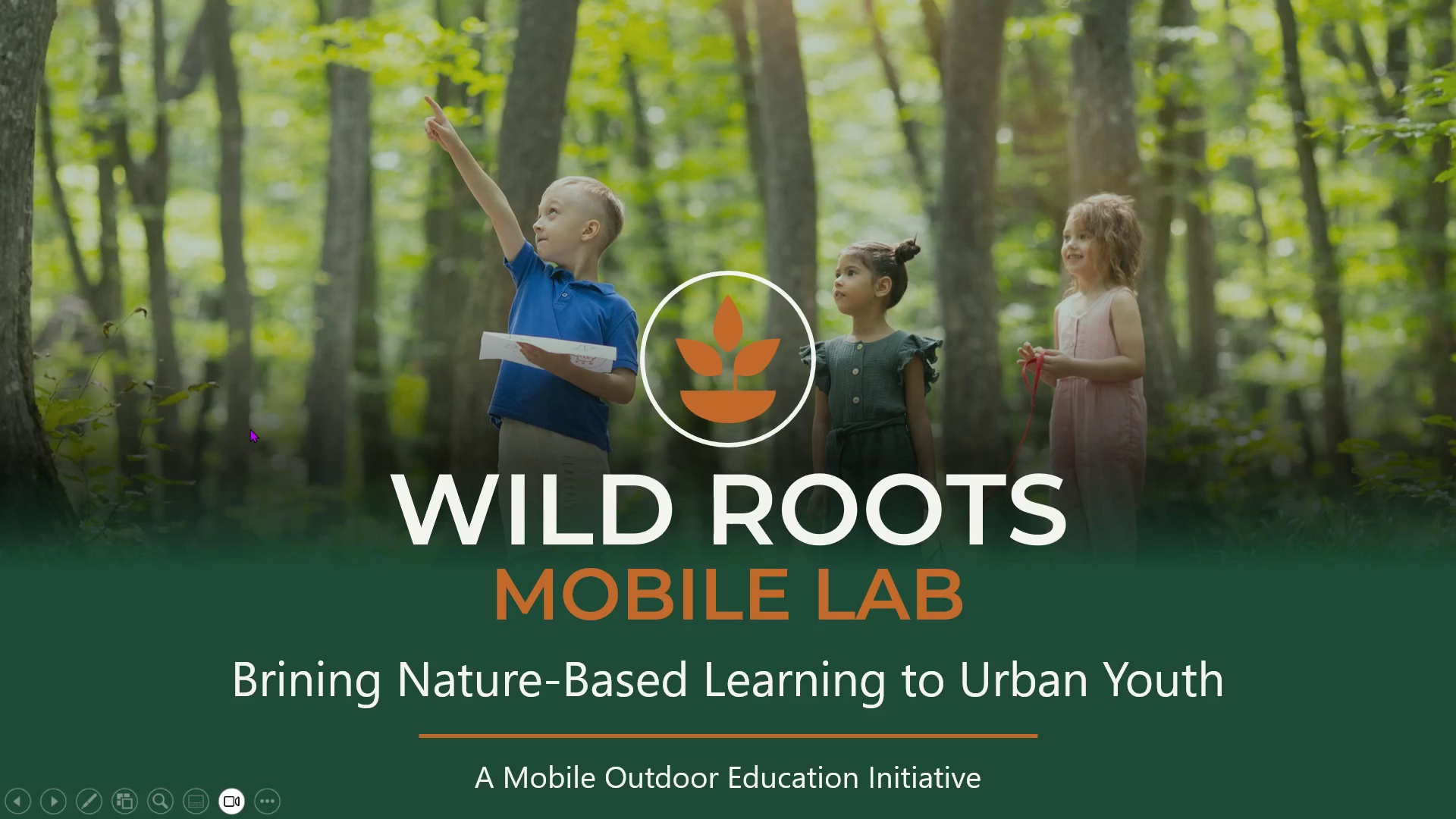 
key(ArrowRight)
 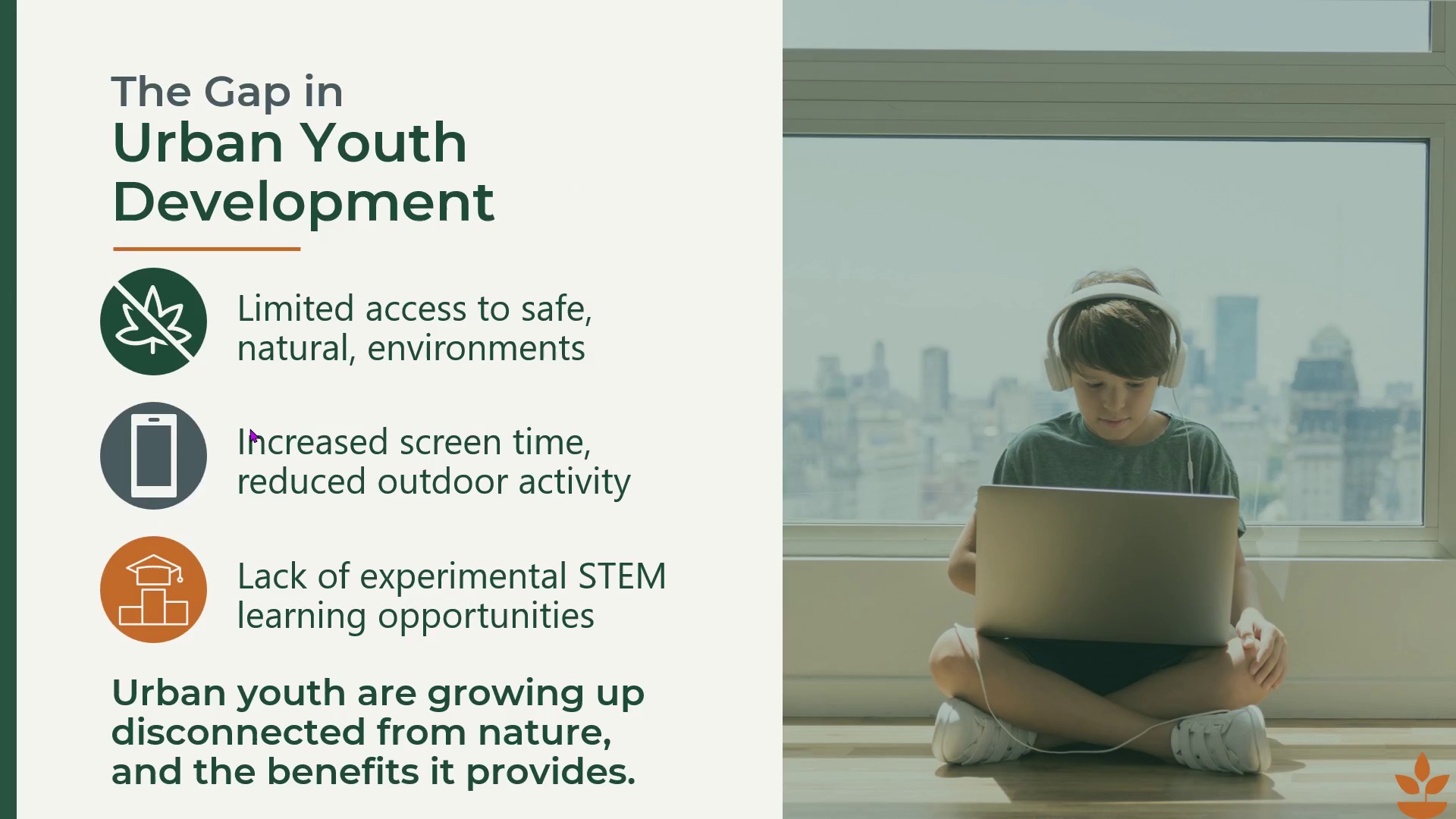 
key(ArrowRight)
 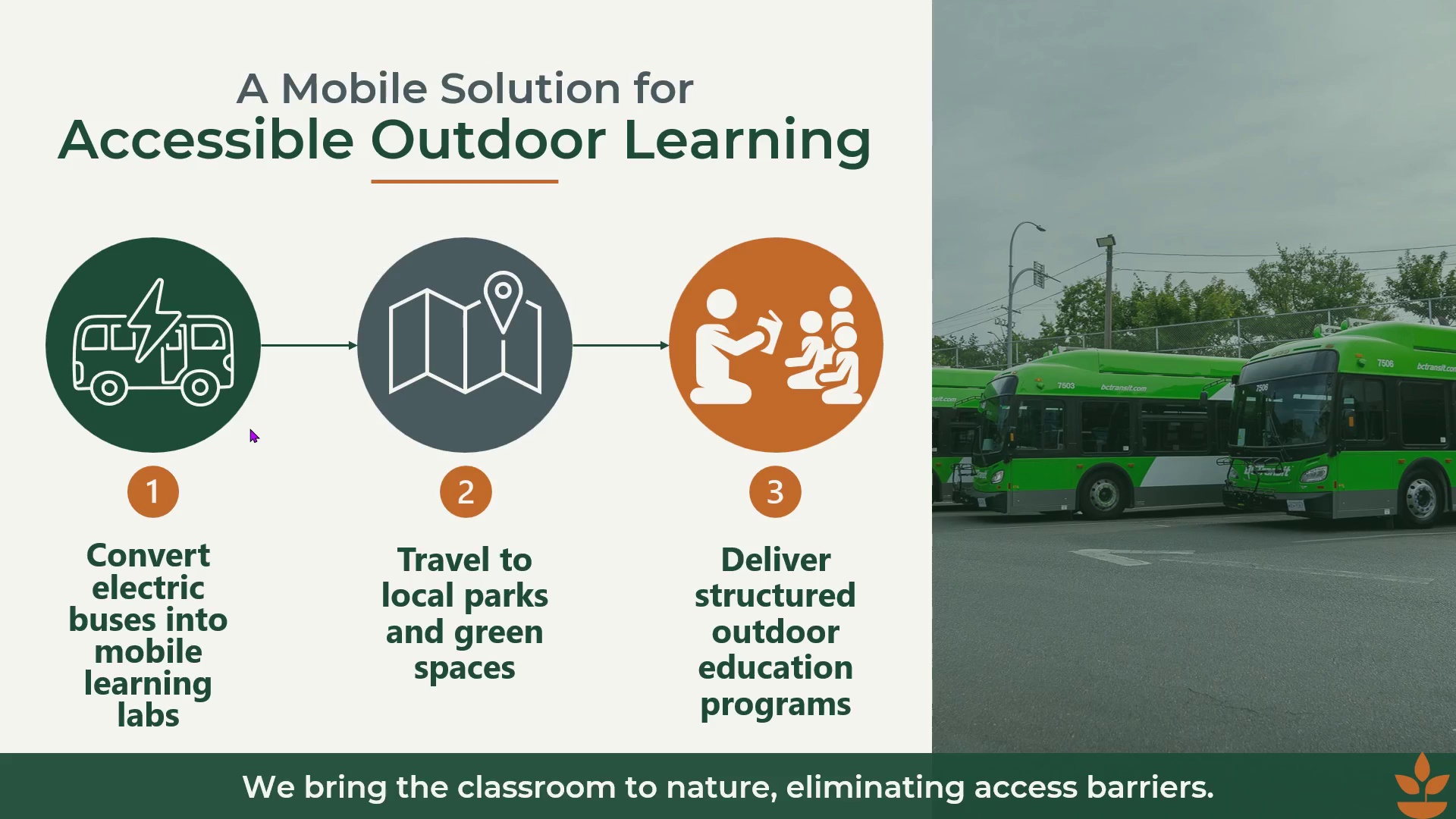 
key(ArrowRight)
 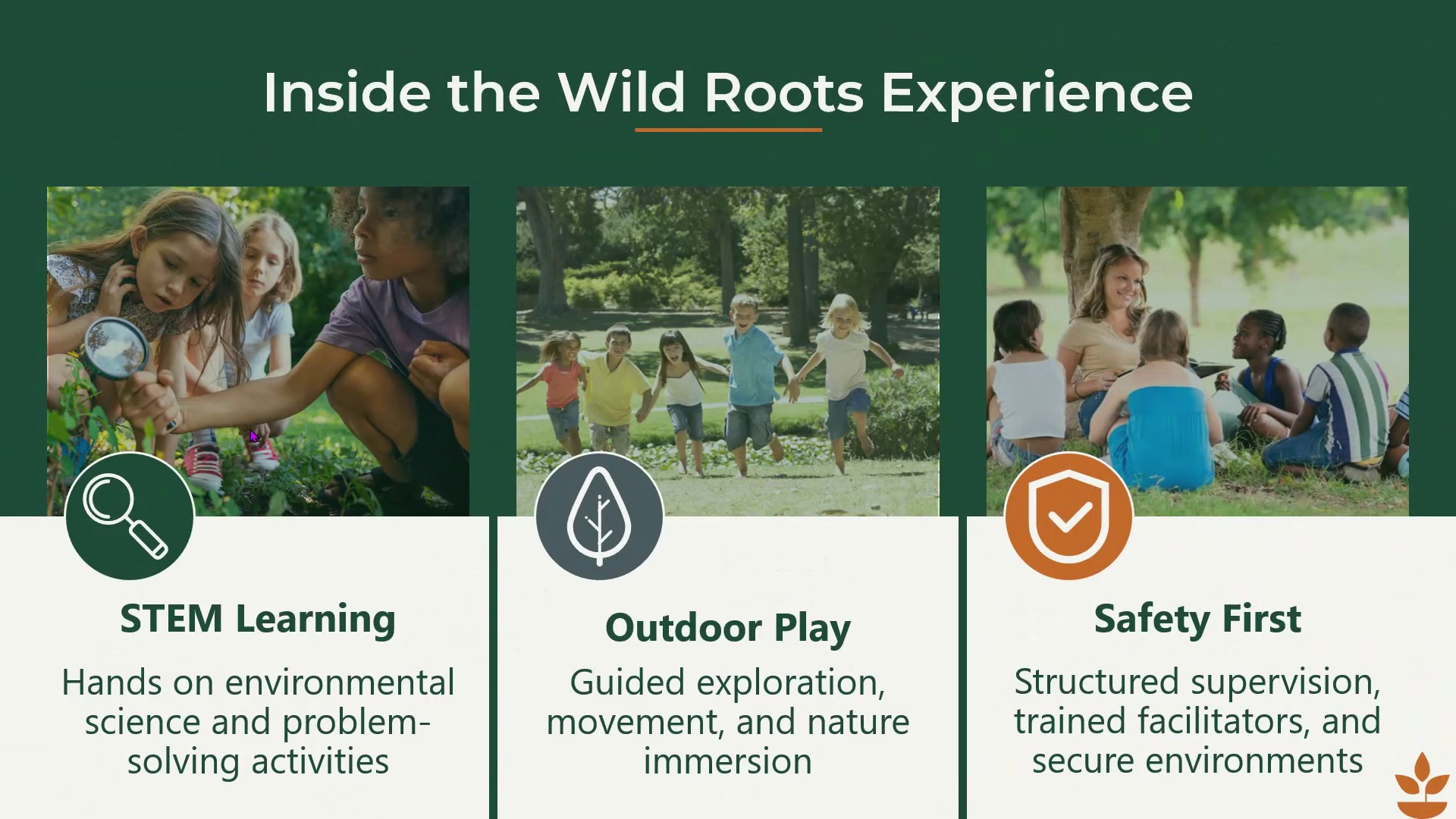 
key(ArrowRight)
 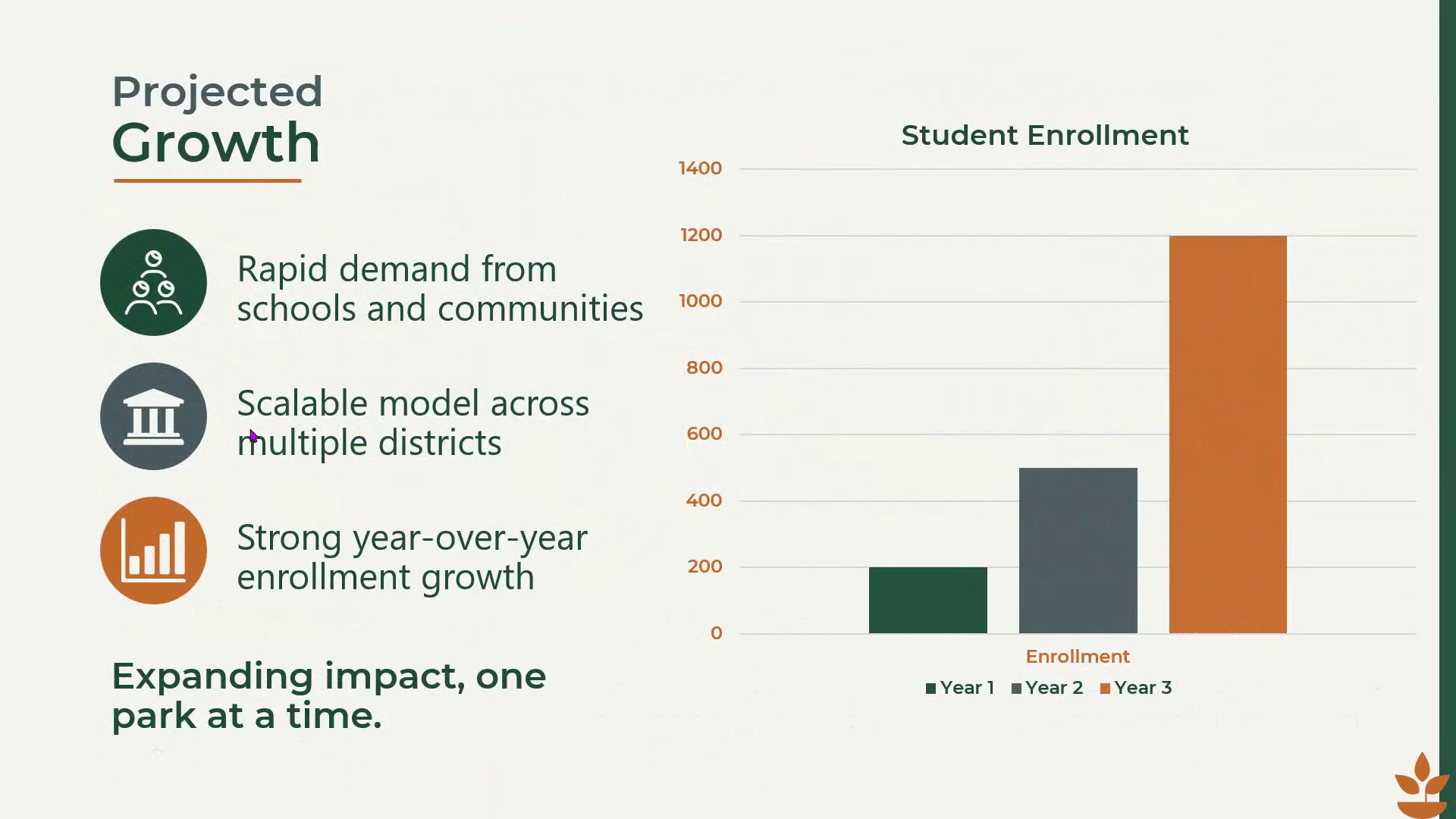 
key(ArrowRight)
 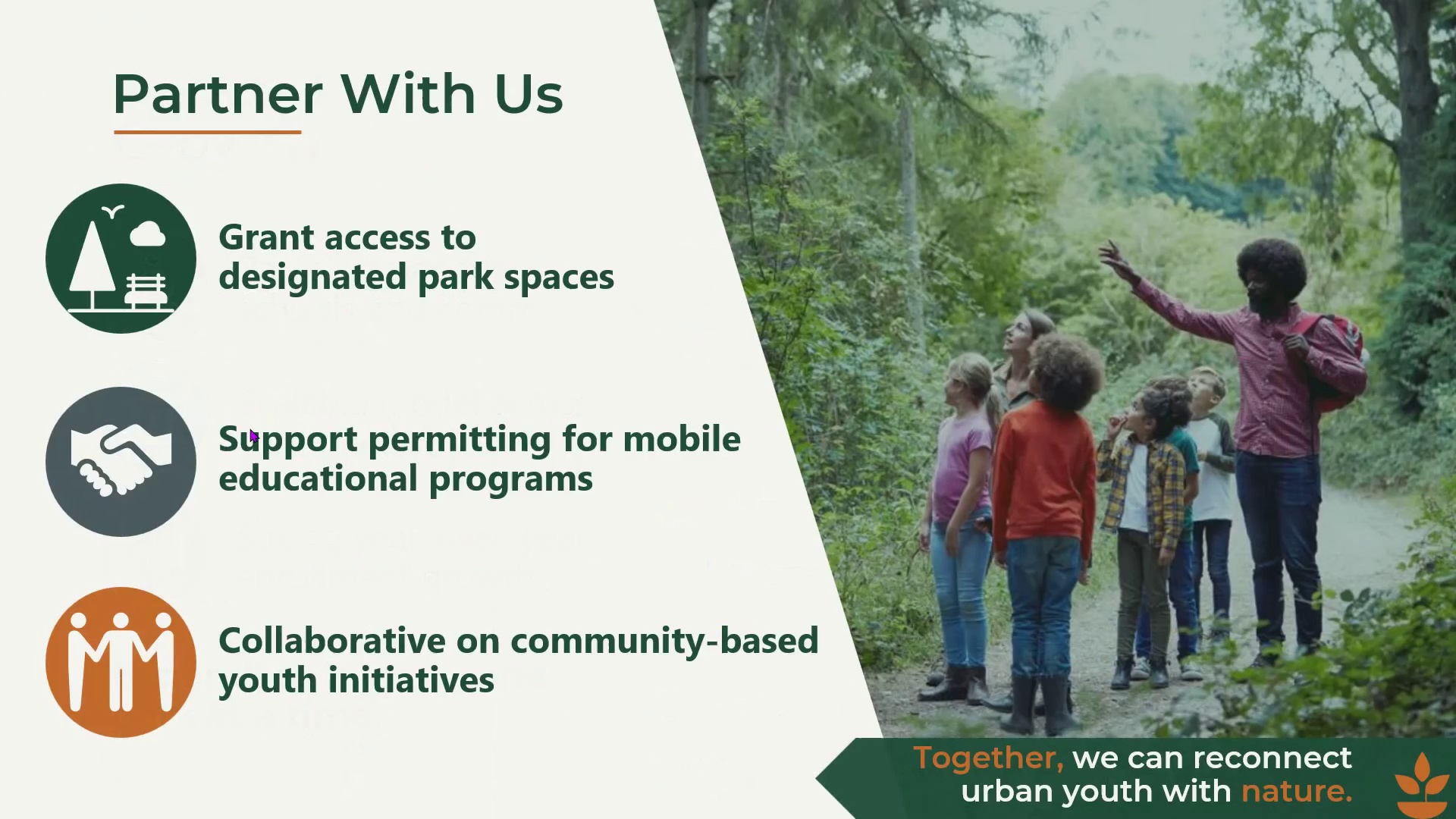 
key(ArrowRight)
 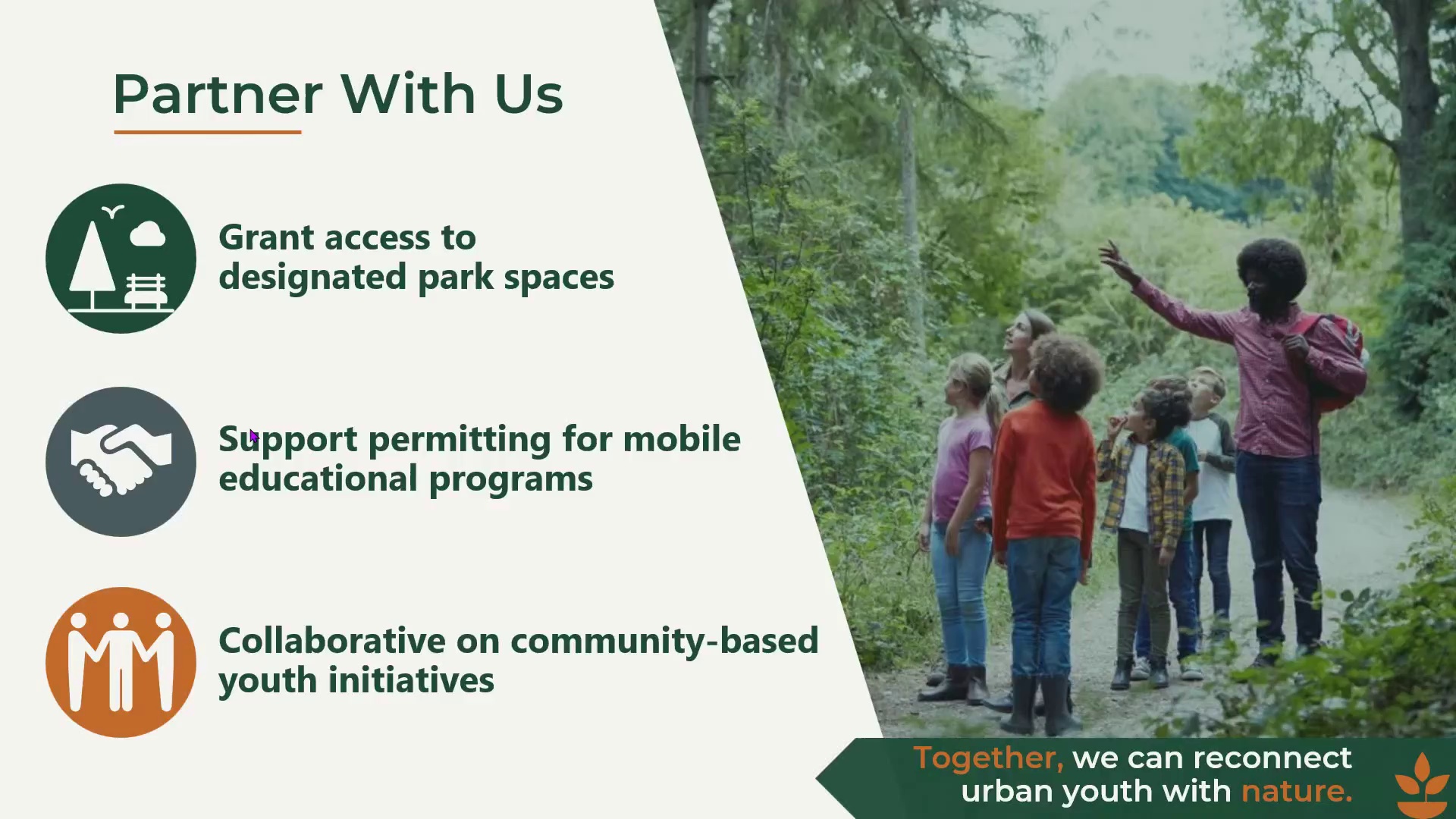 
key(ArrowLeft)
 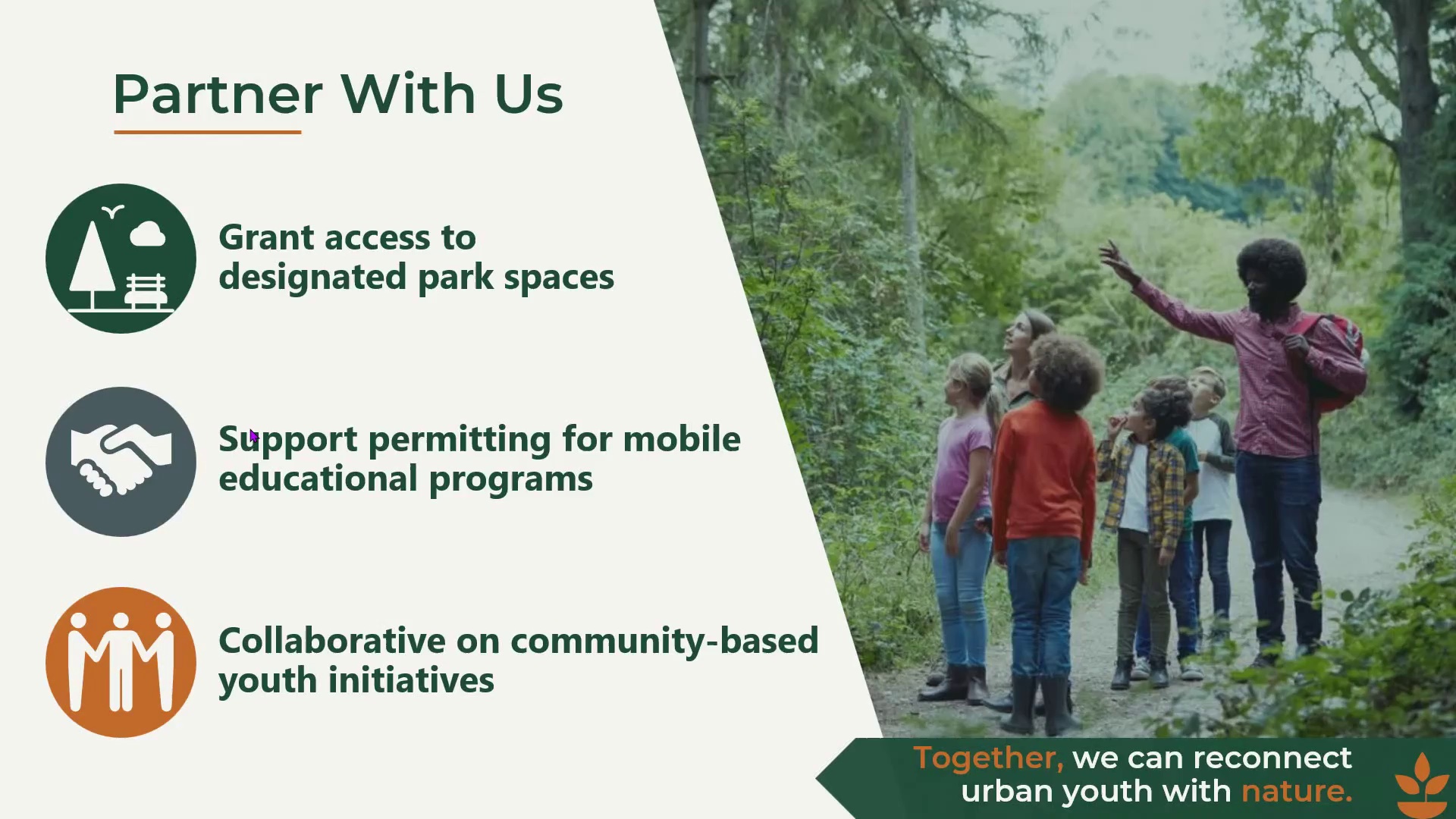 
key(ArrowLeft)
 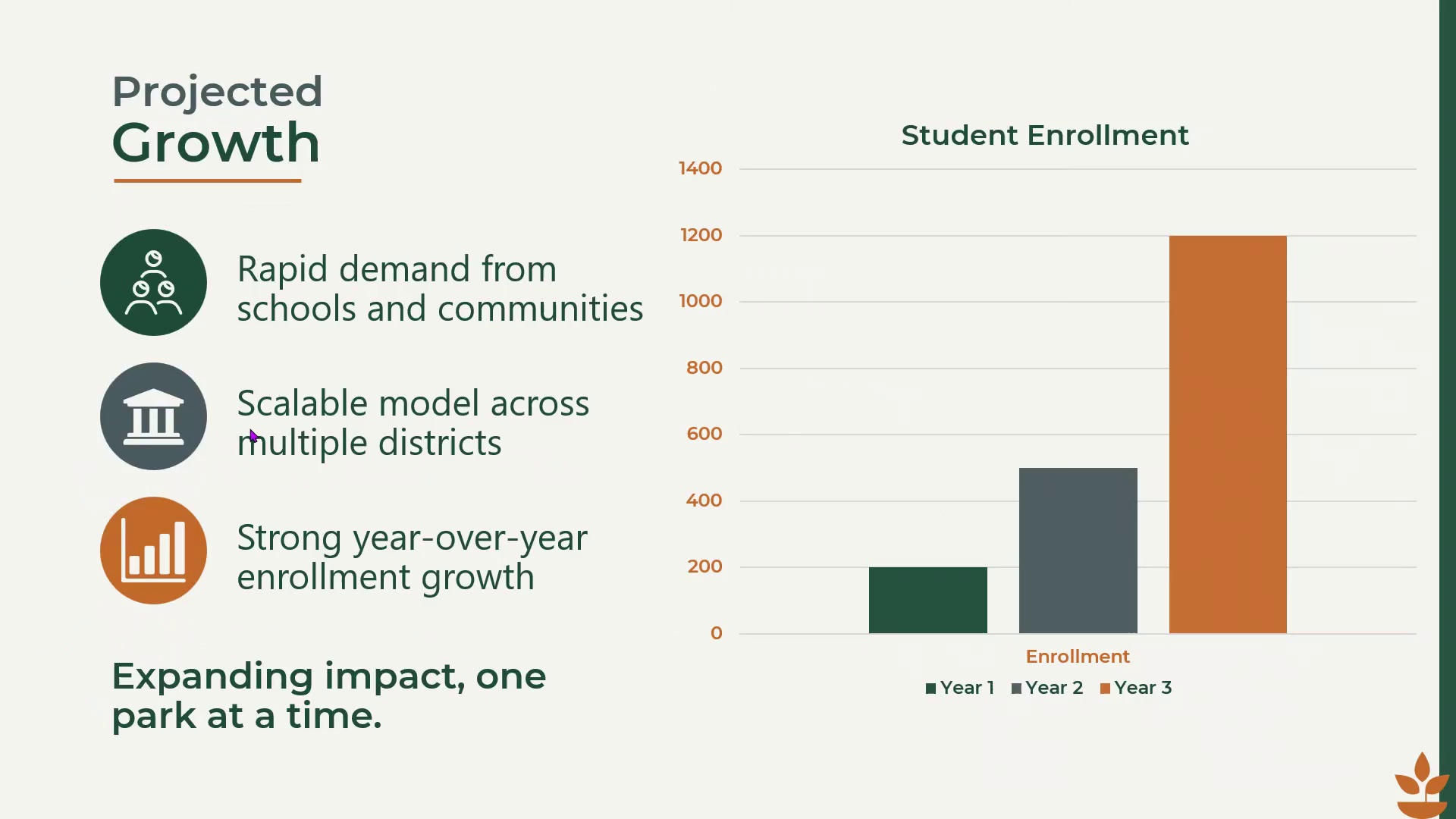 
key(ArrowLeft)
 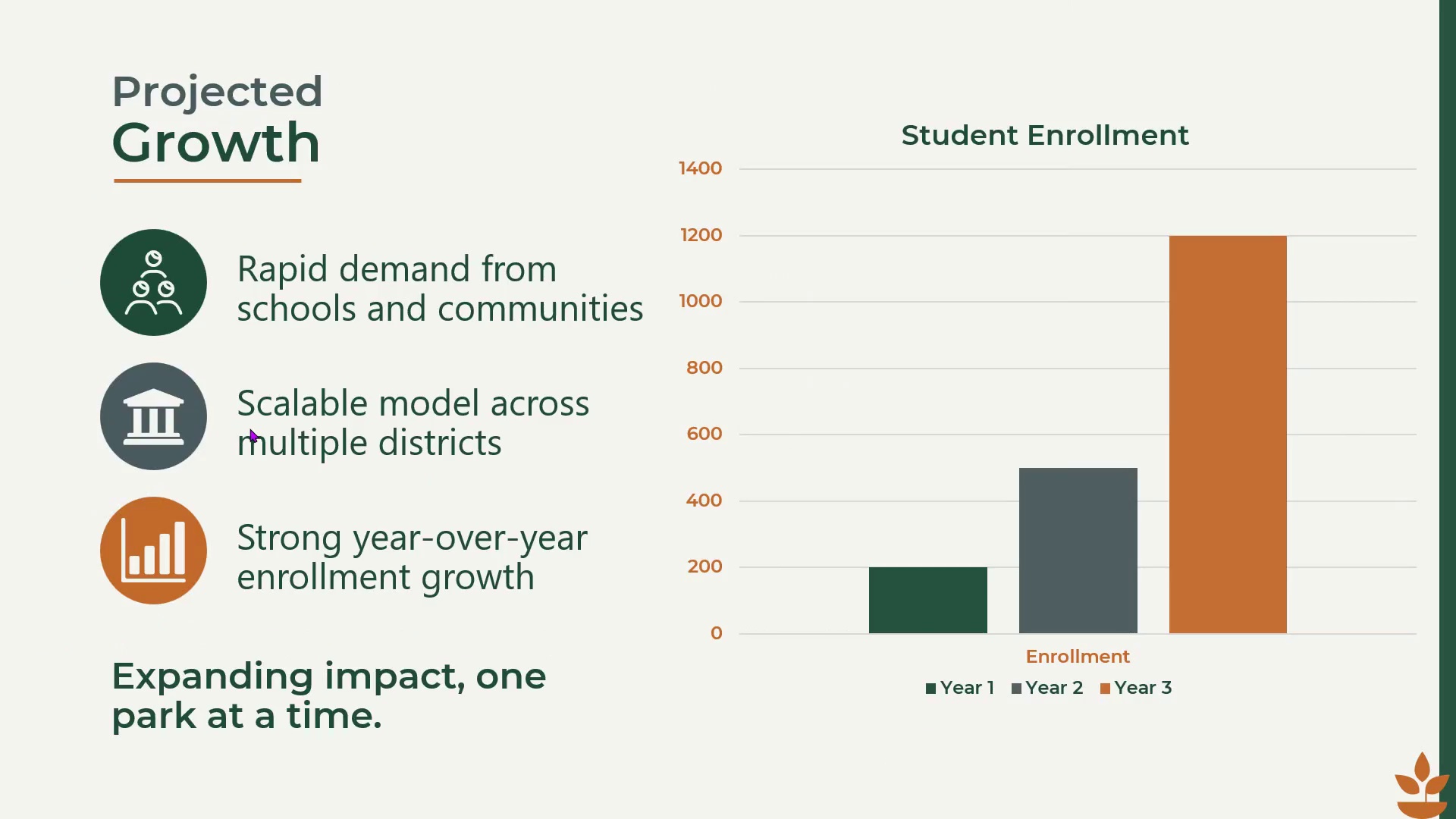 
key(ArrowLeft)
 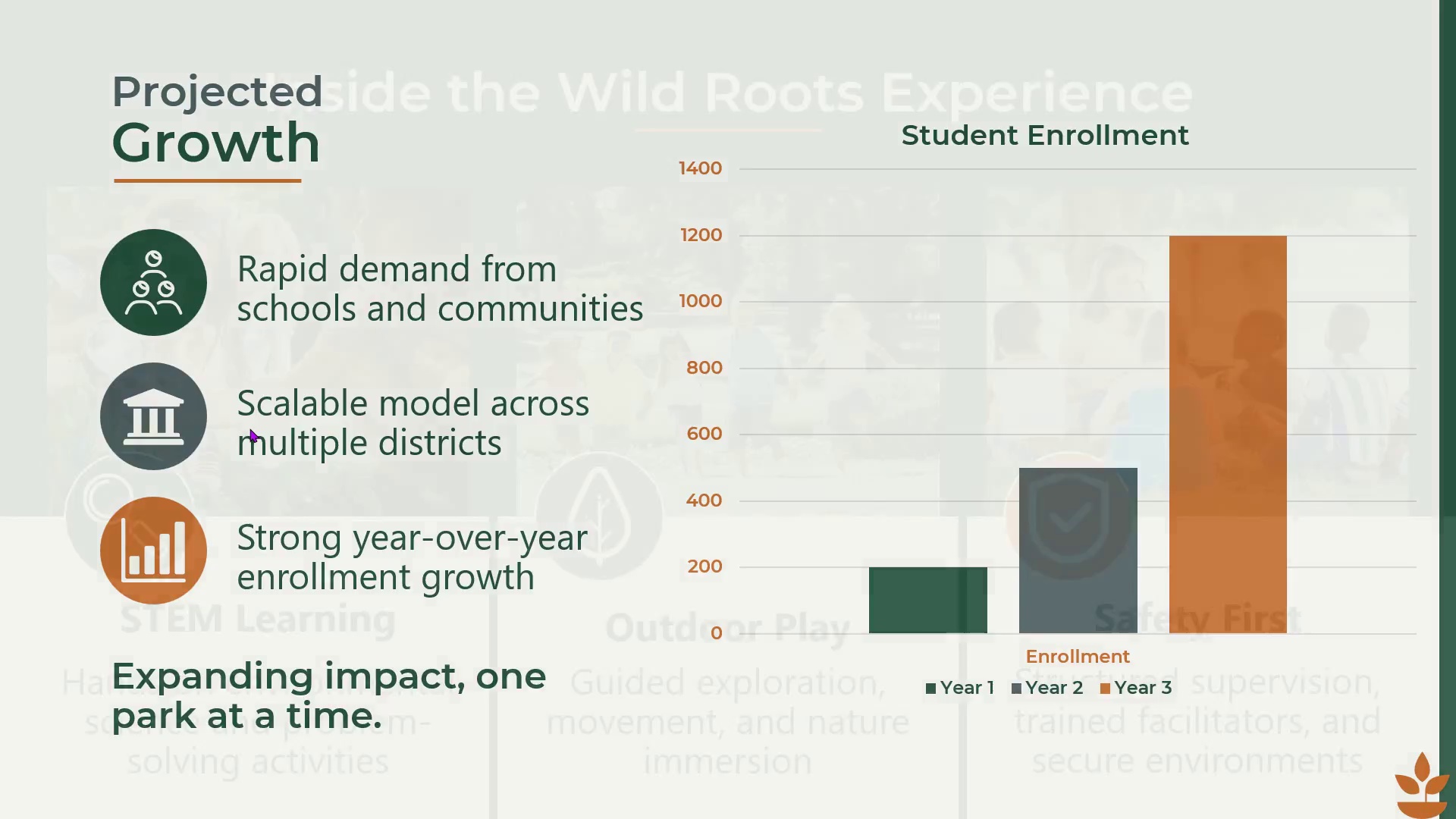 
key(ArrowLeft)
 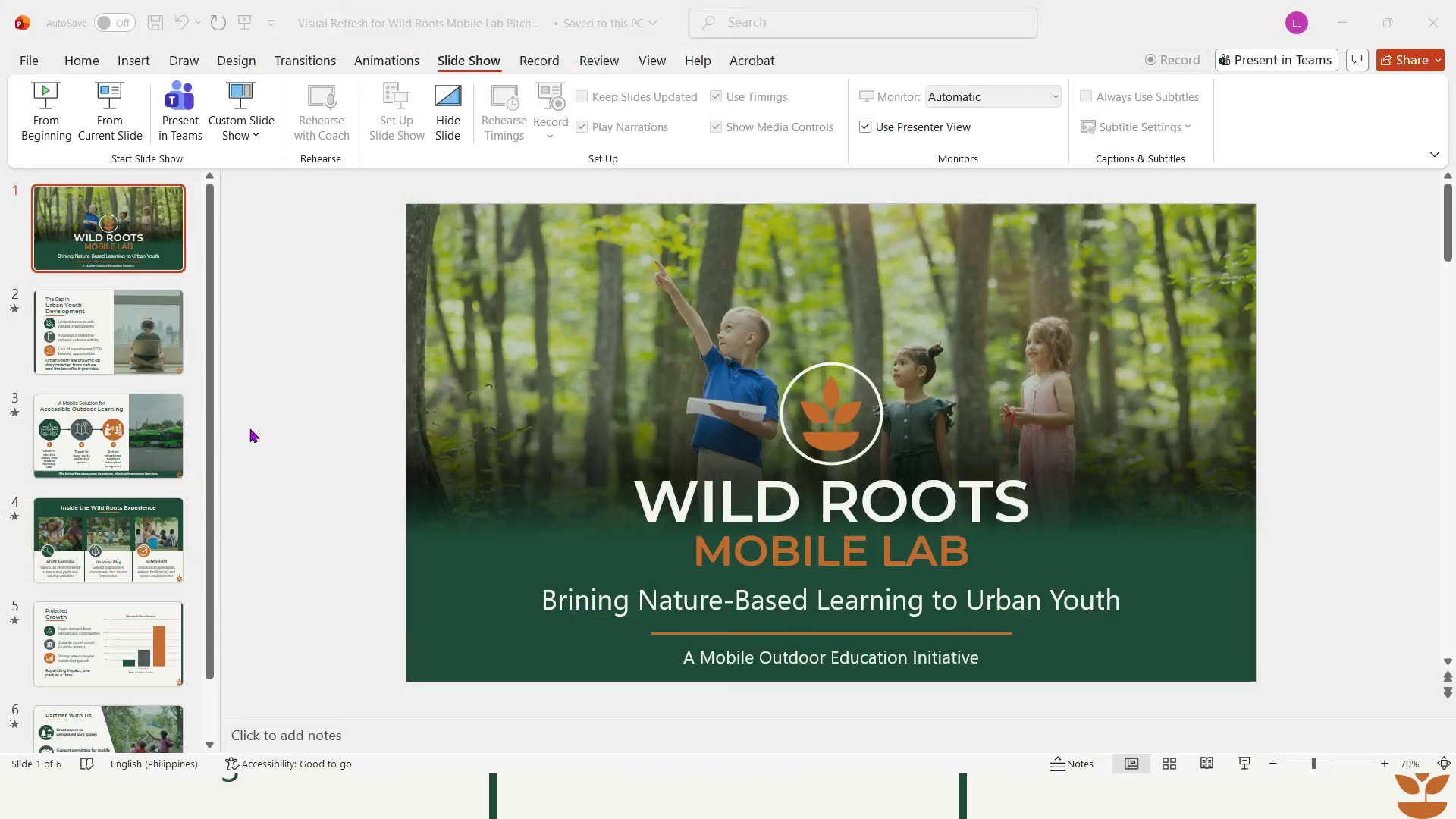 
key(Escape)
 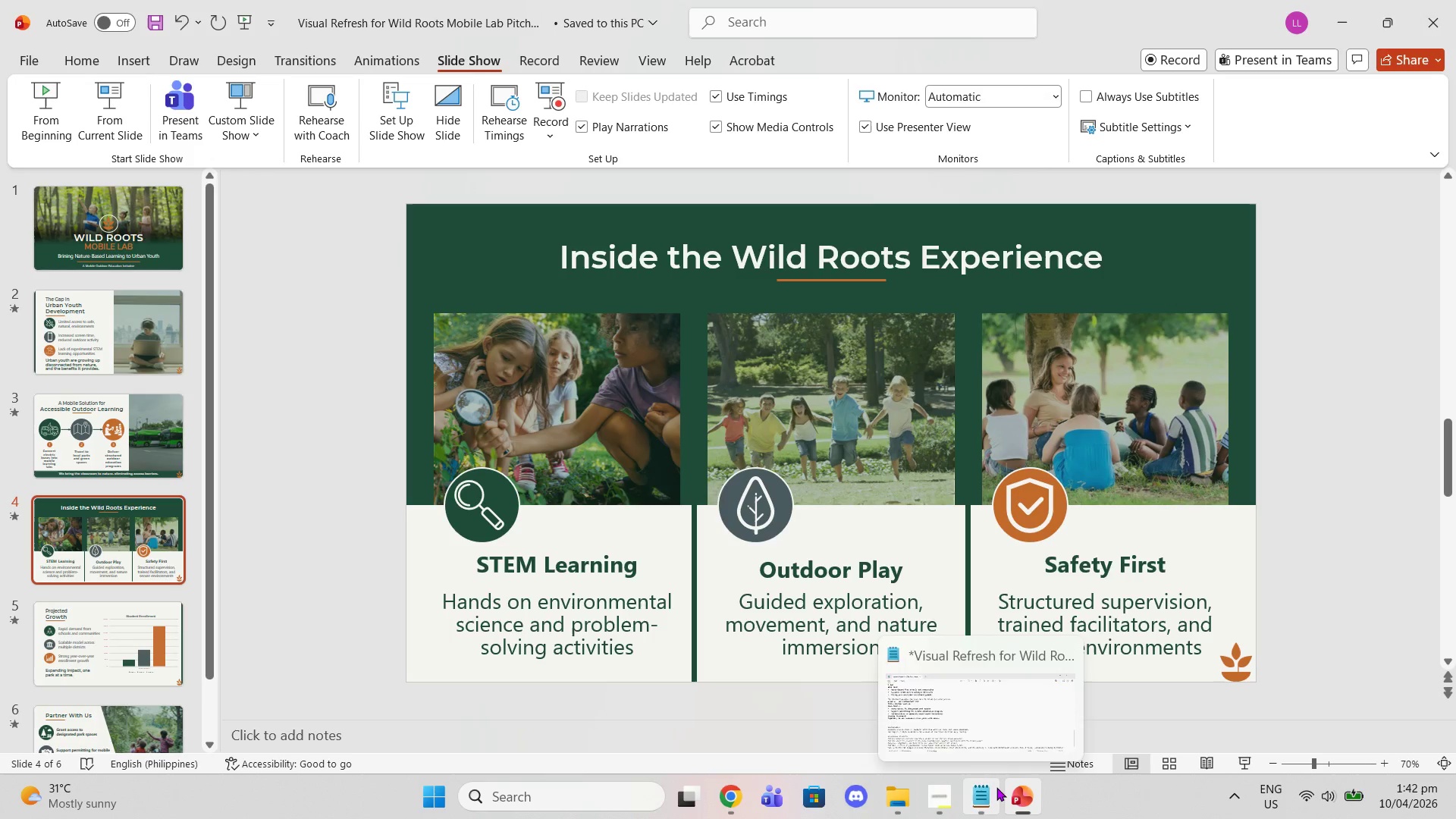 
scroll: coordinate [409, 444], scroll_direction: up, amount: 20.0
 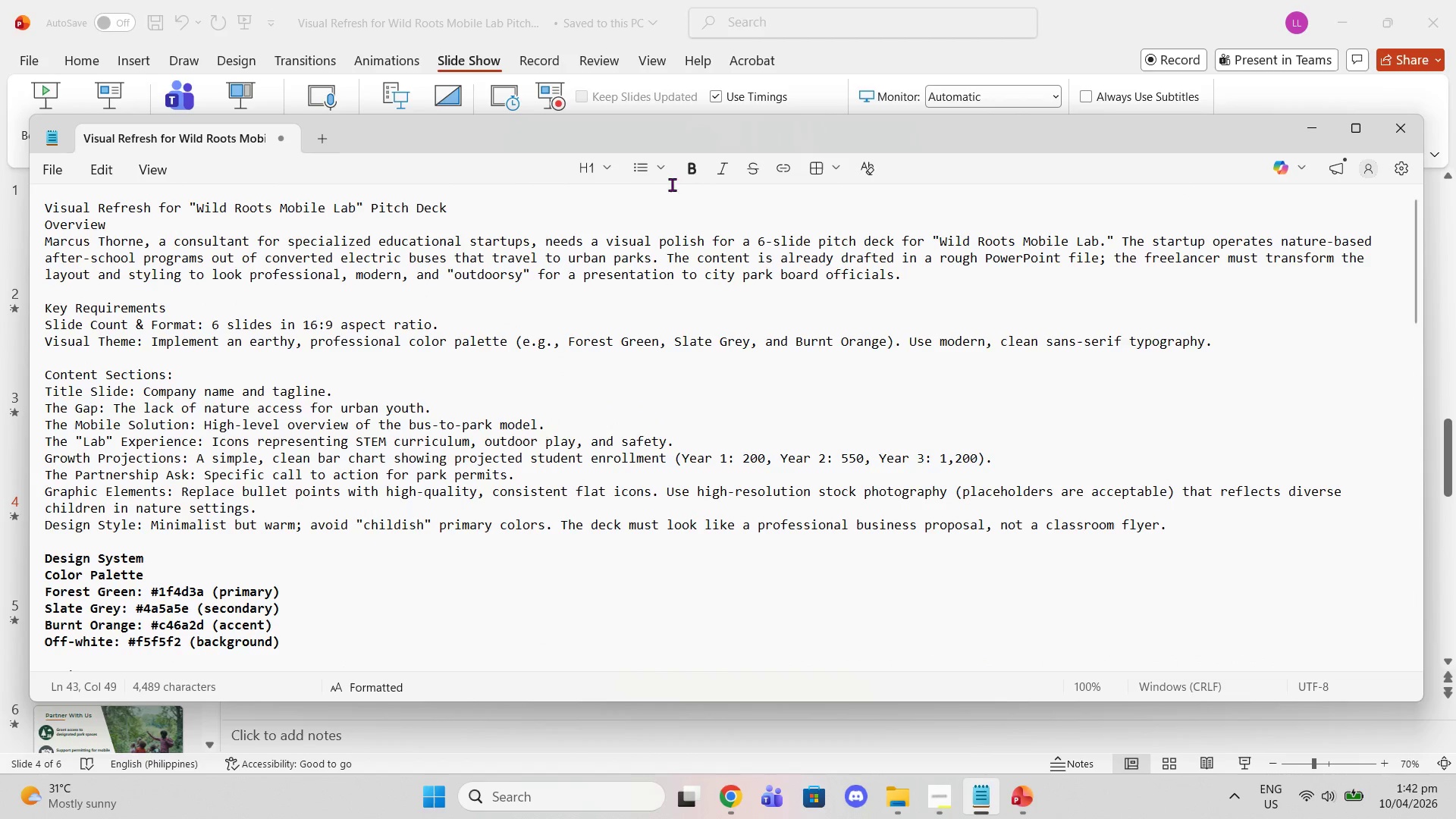 
left_click([1040, 48])
 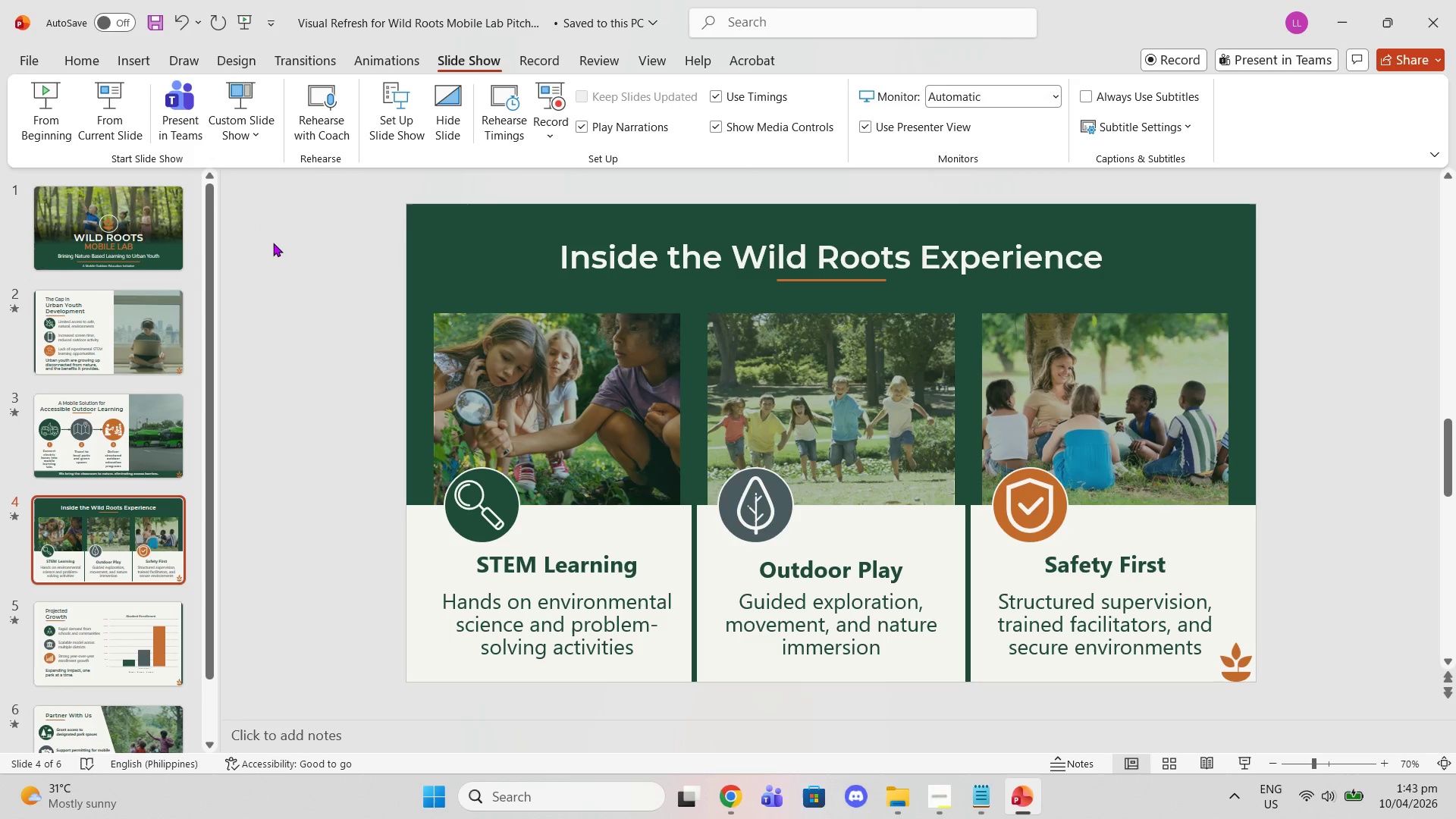 
double_click([138, 230])
 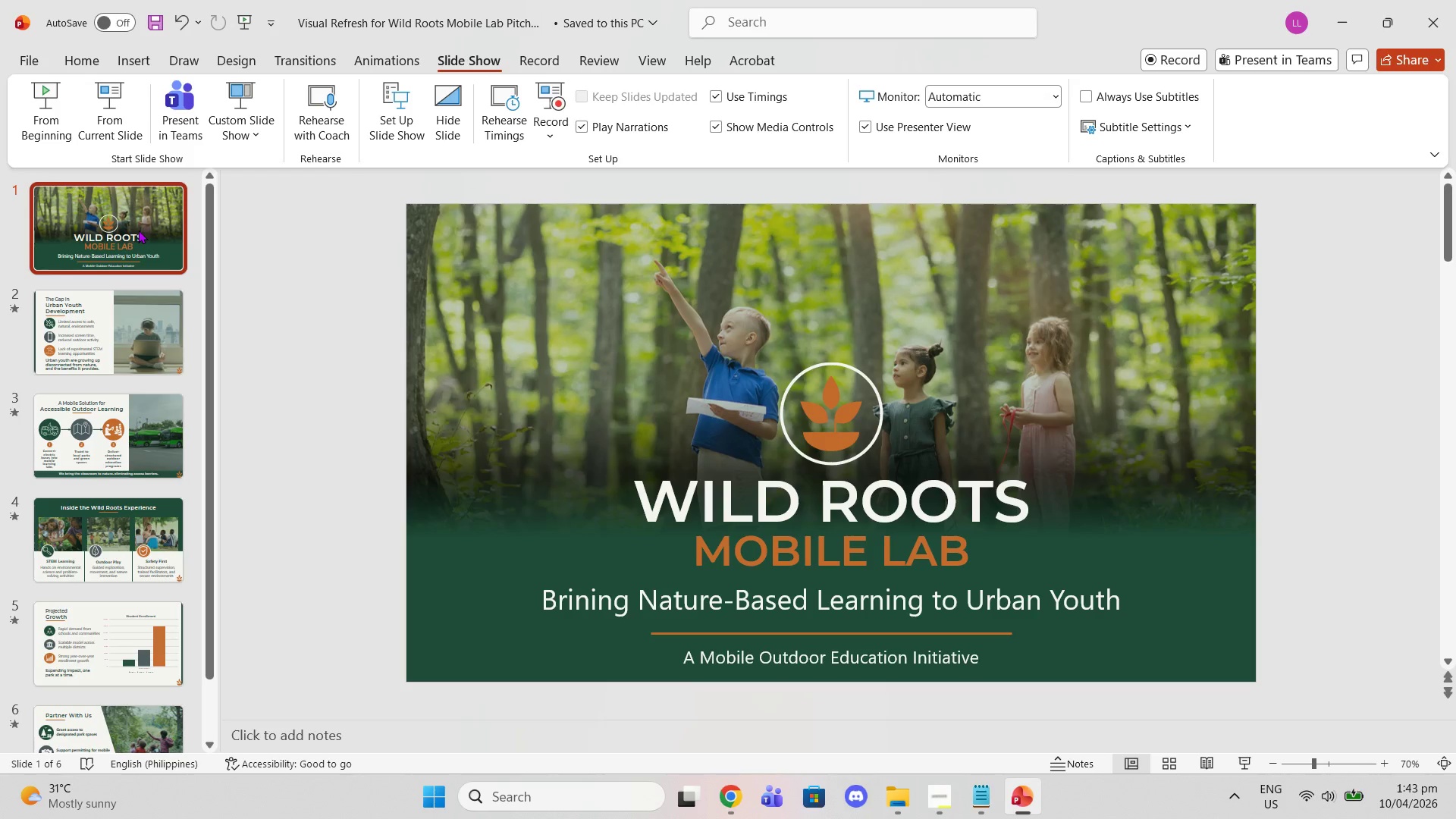 
key(ArrowDown)
 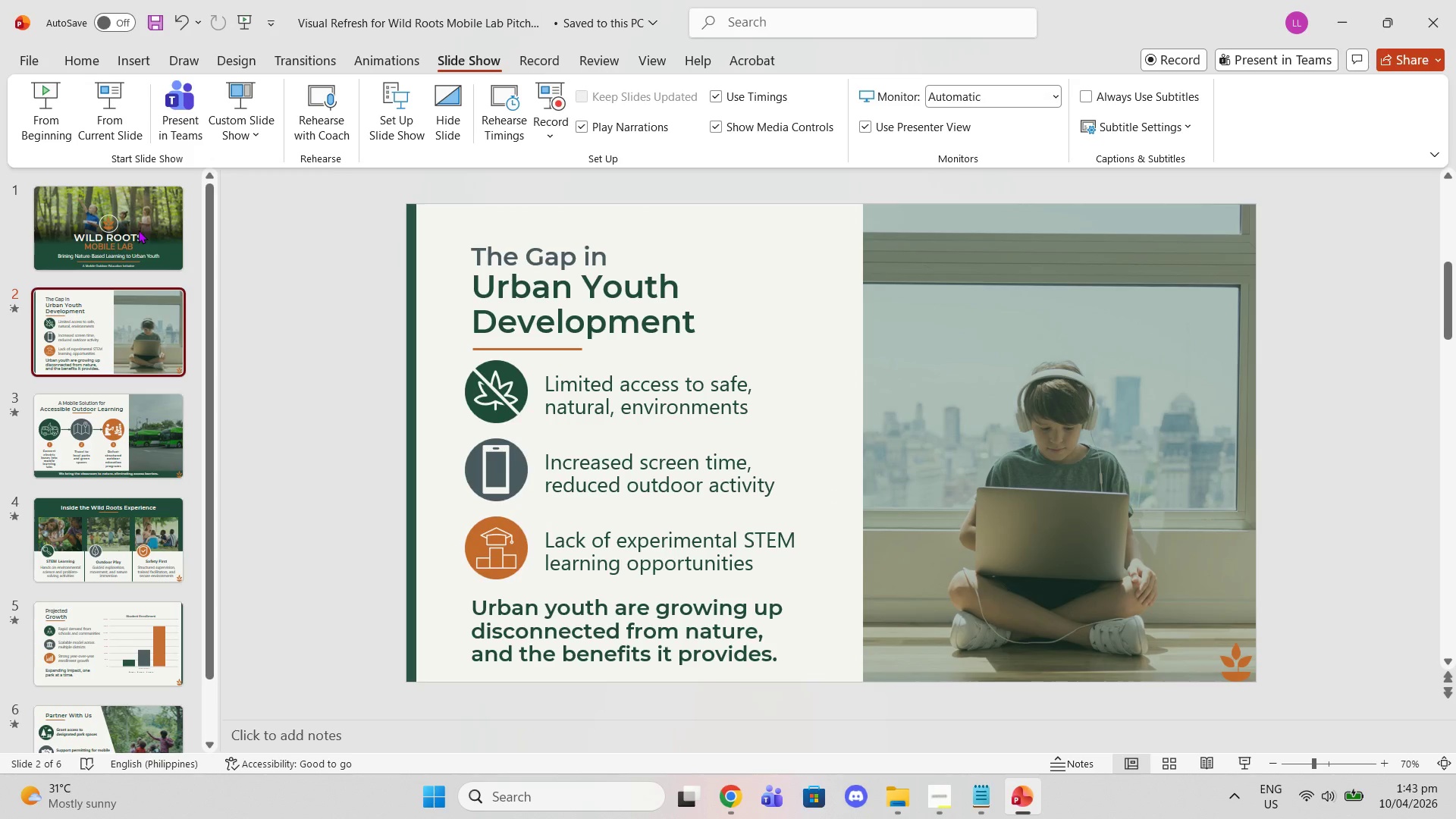 
key(ArrowDown)
 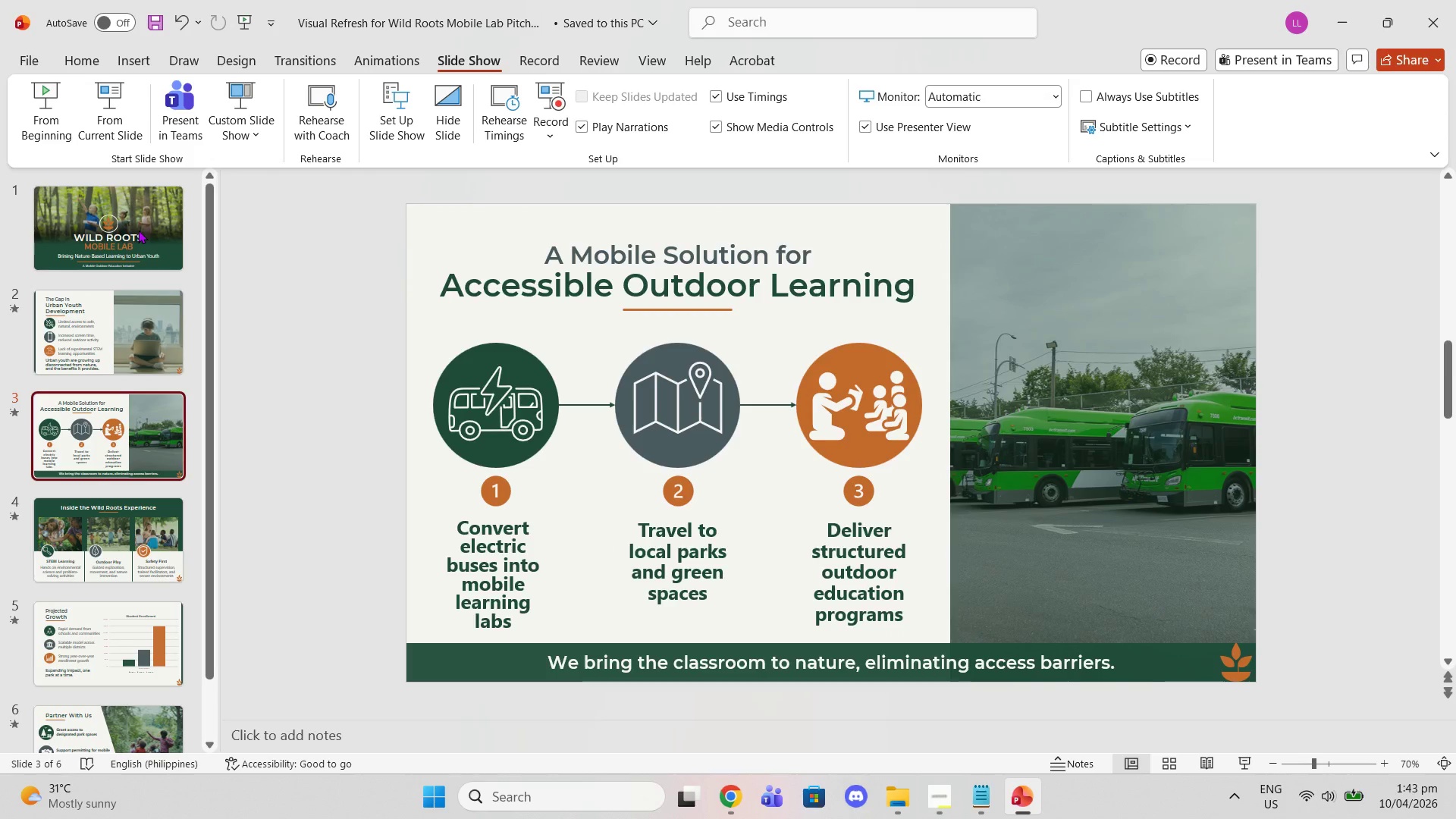 
key(ArrowDown)
 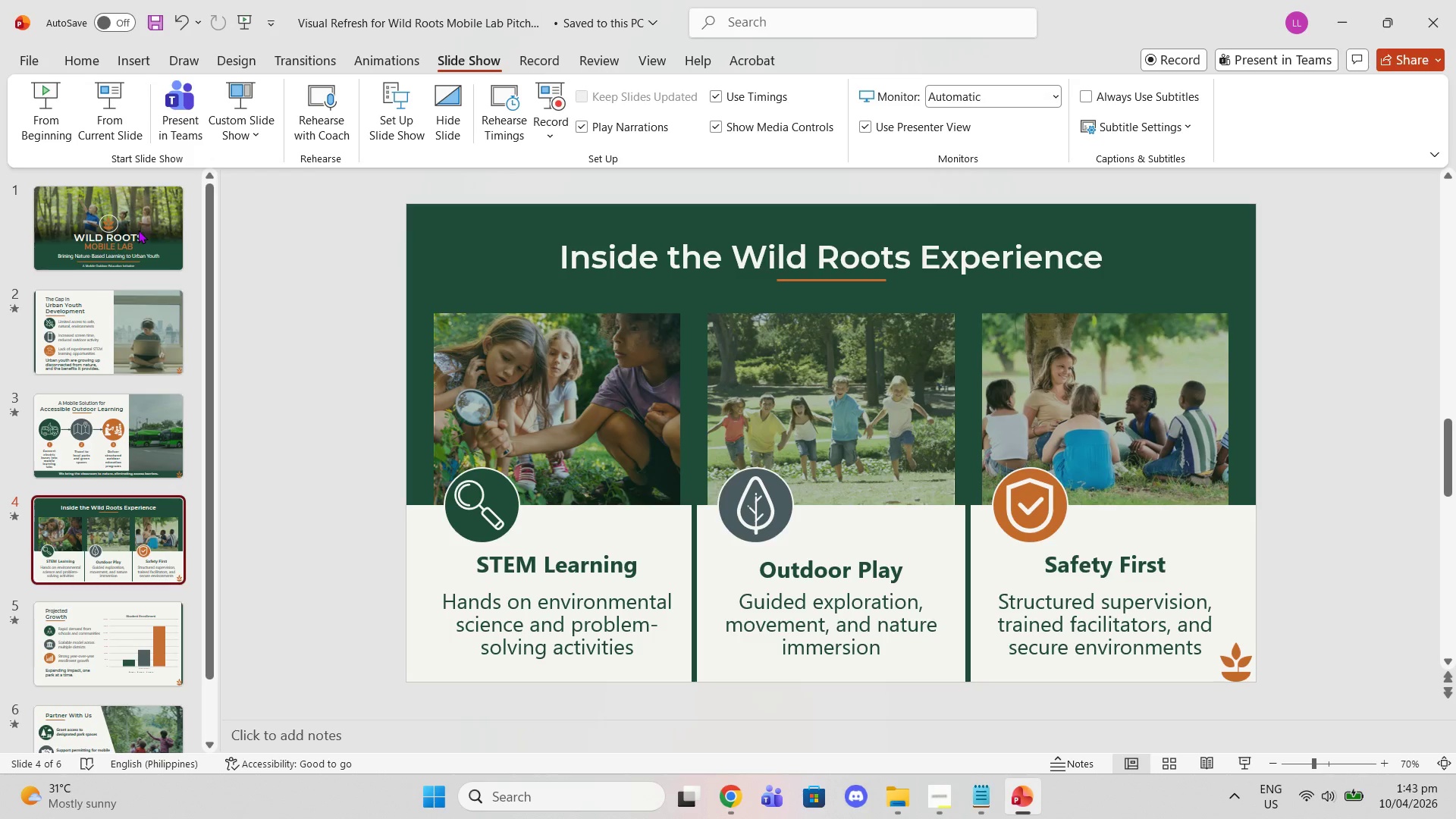 
key(ArrowDown)
 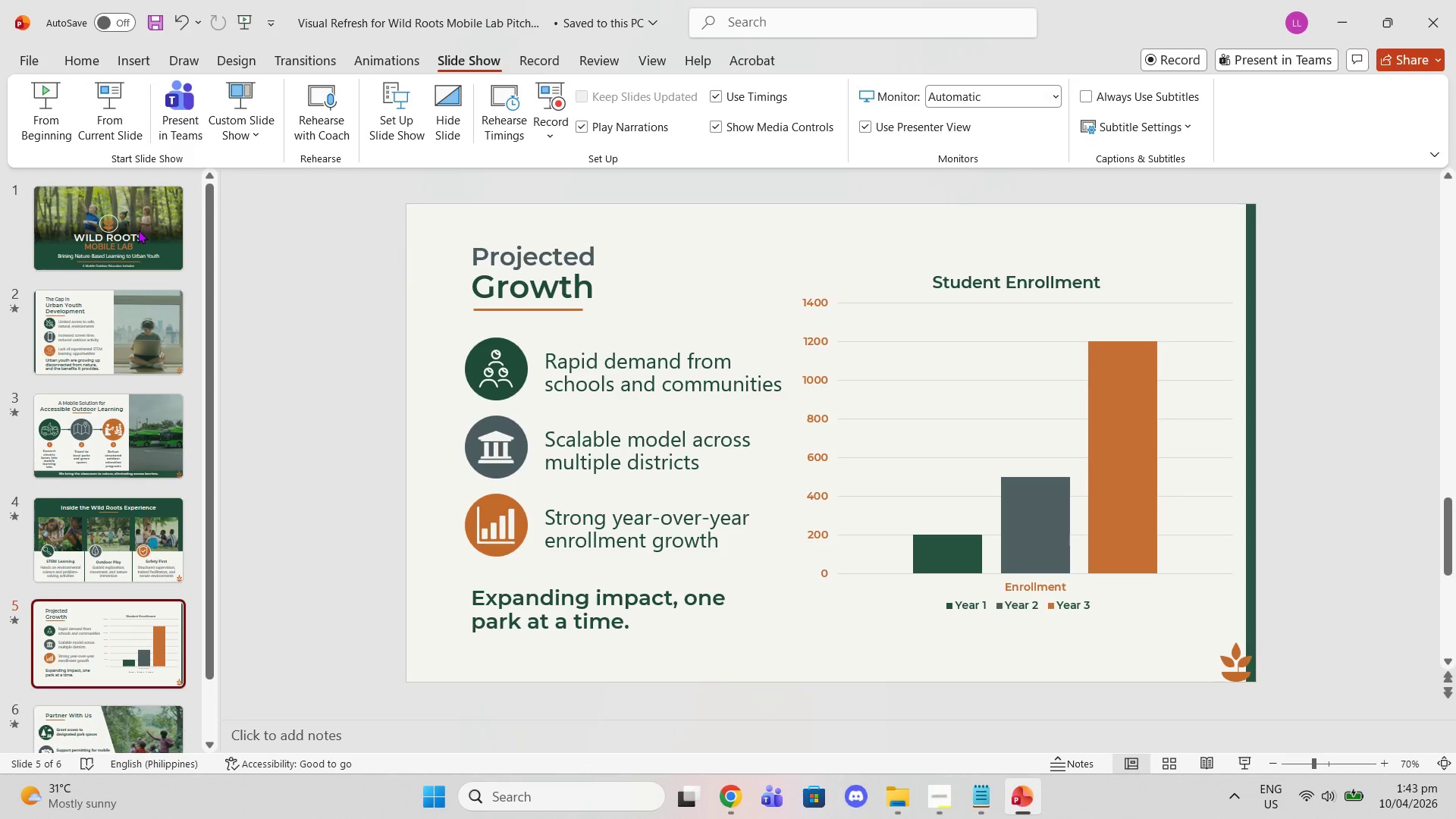 
key(ArrowDown)
 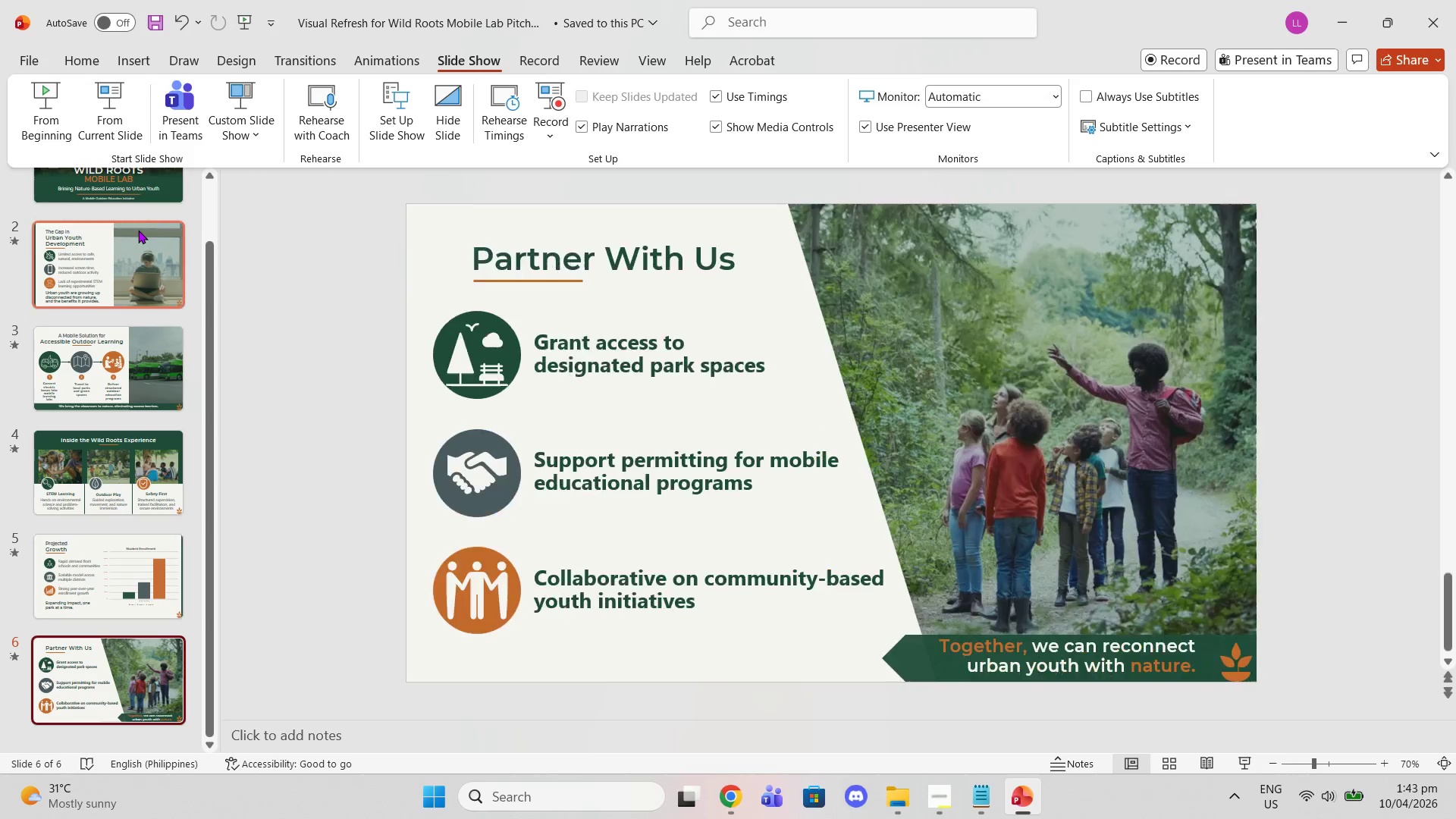 
key(ArrowDown)
 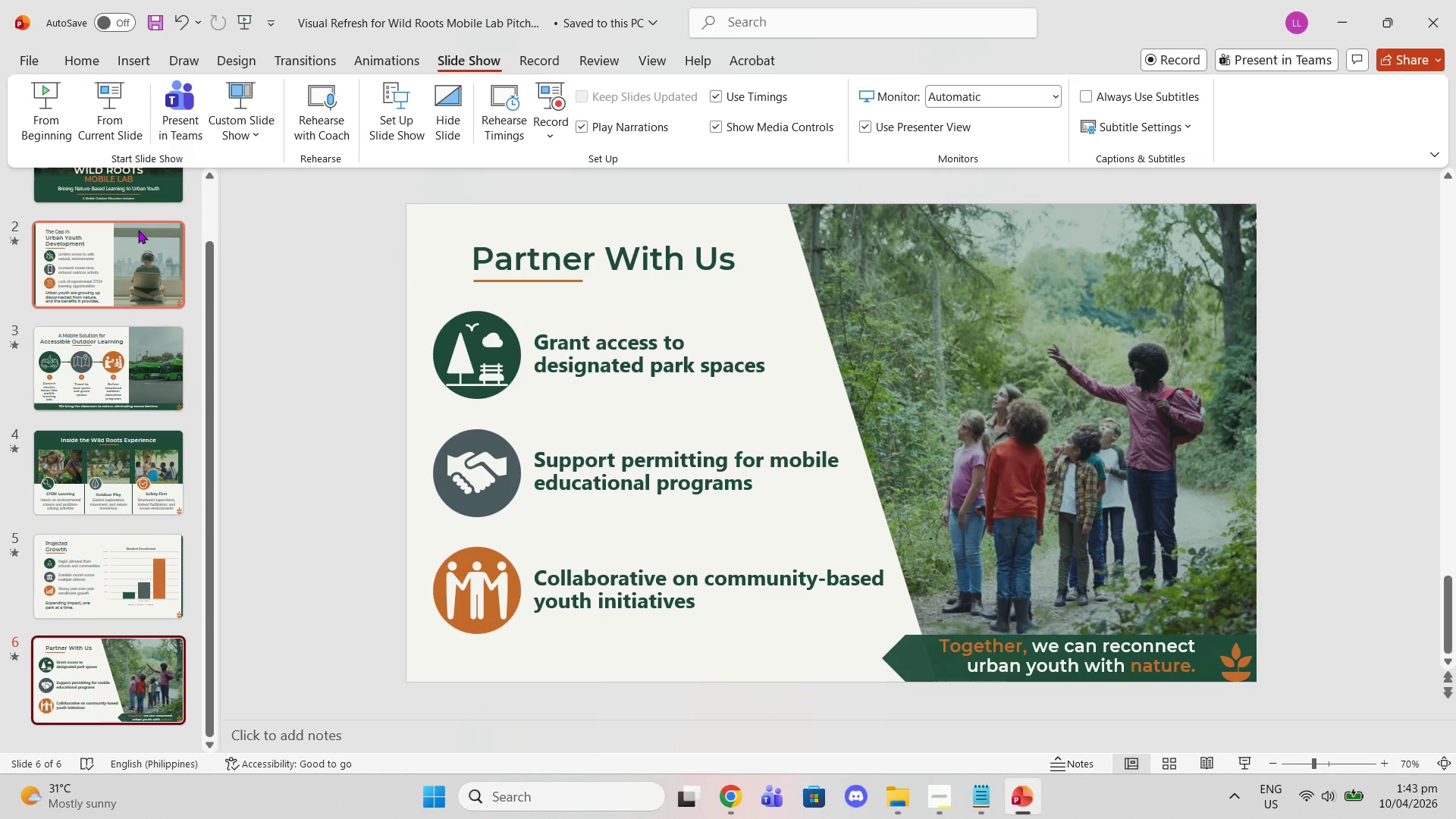 
key(ArrowDown)
 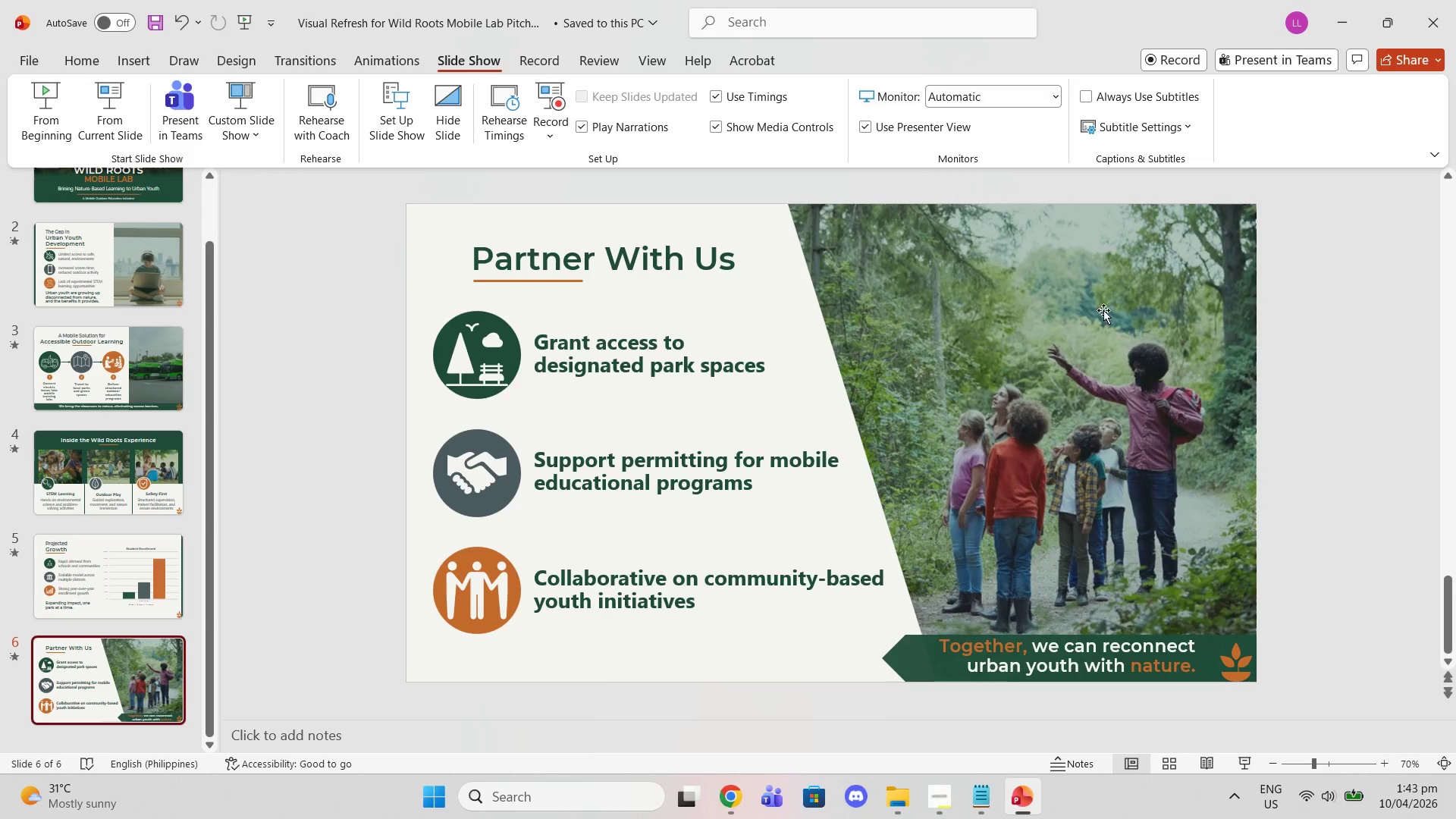 
left_click([1316, 359])
 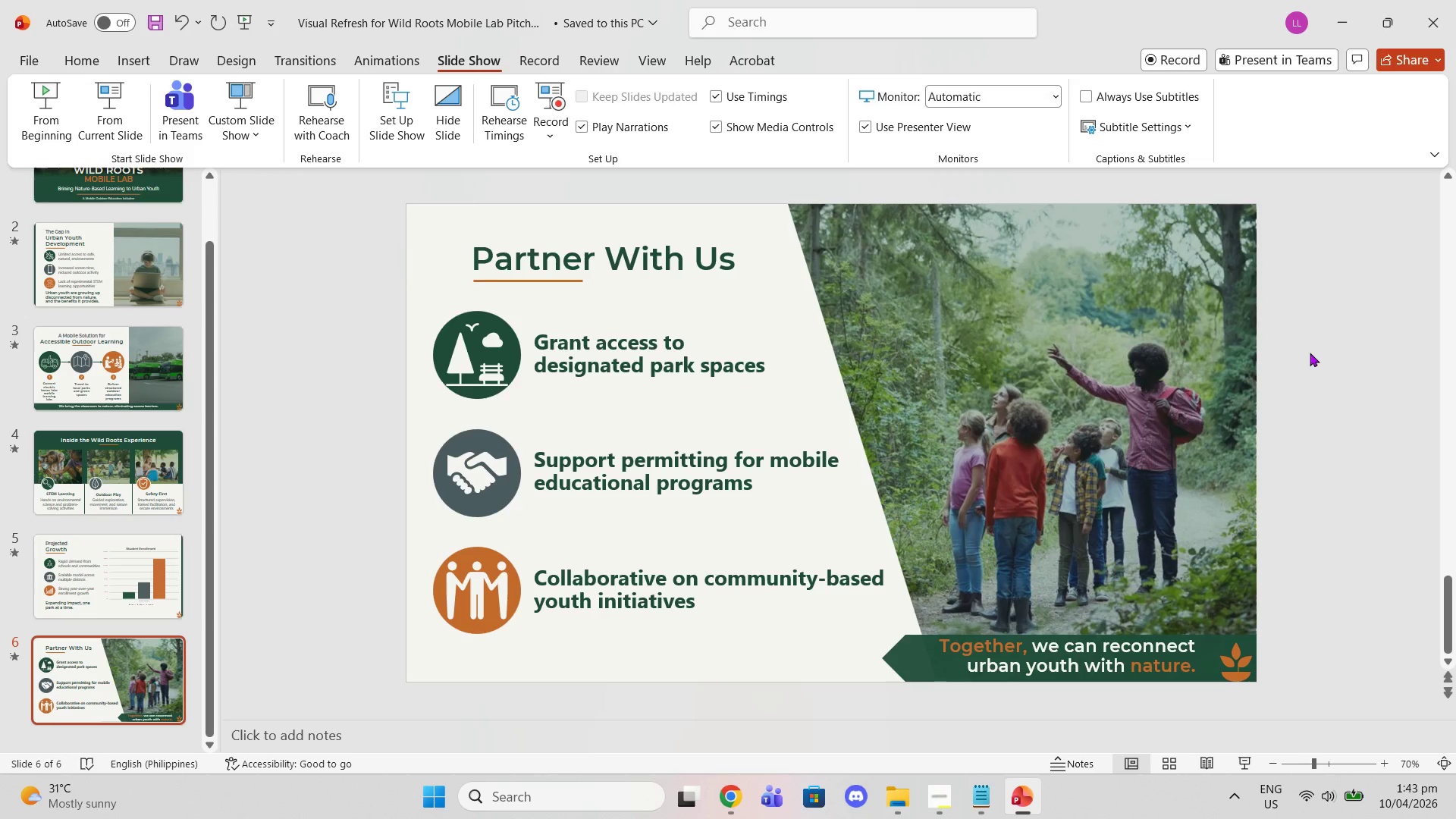 
key(Control+S)
 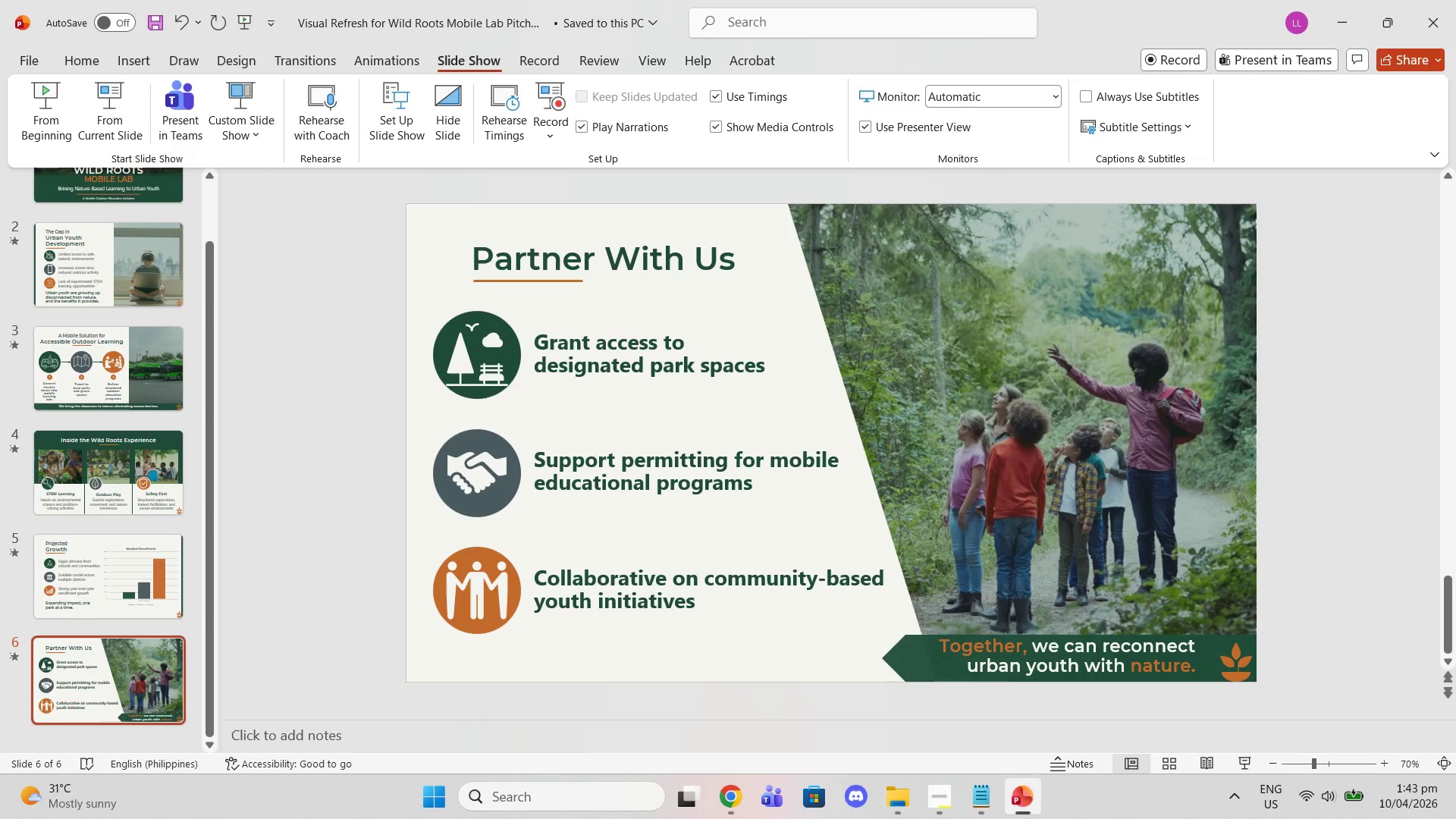 
left_click([955, 809])